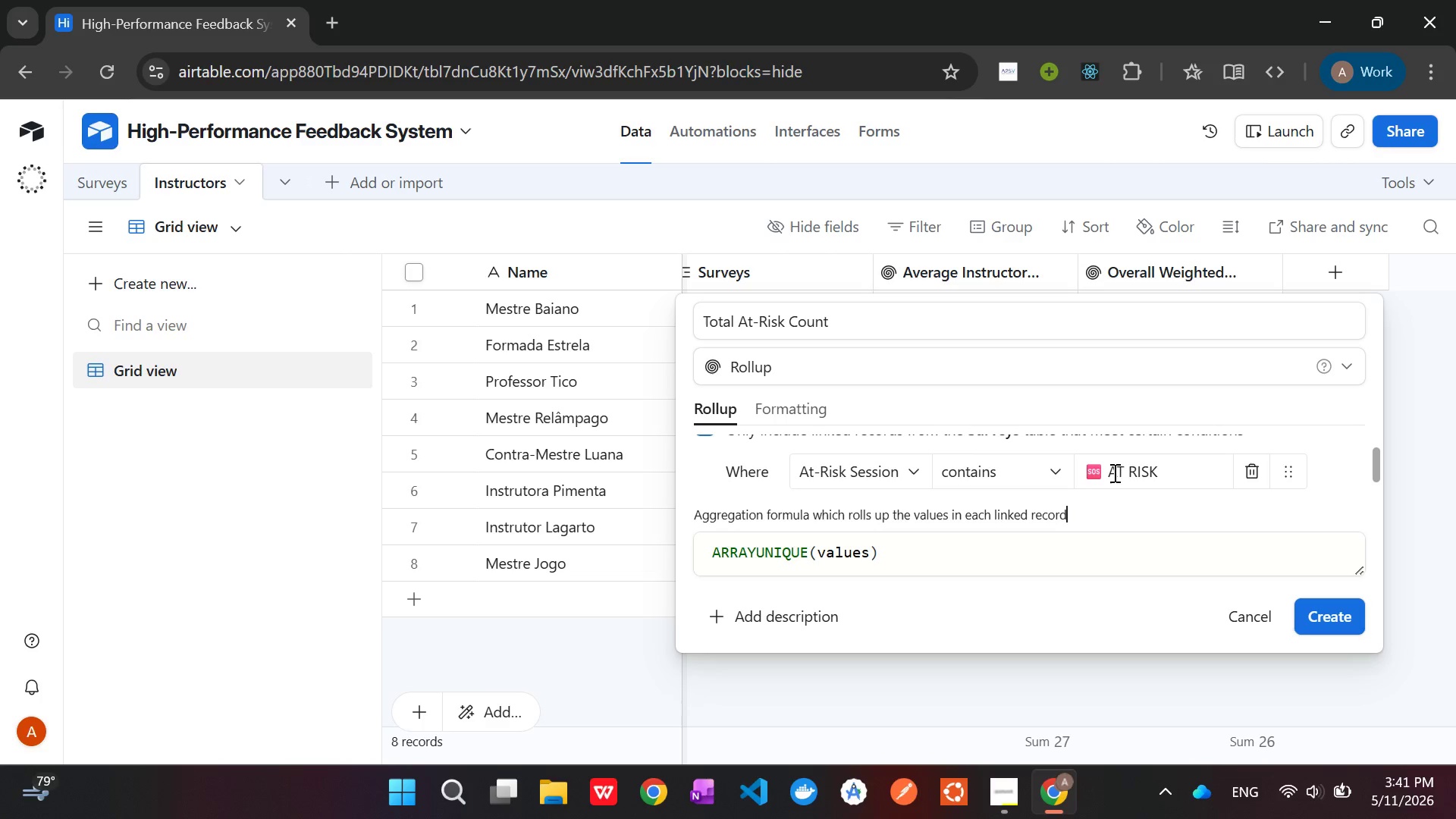 
left_click([1113, 472])
 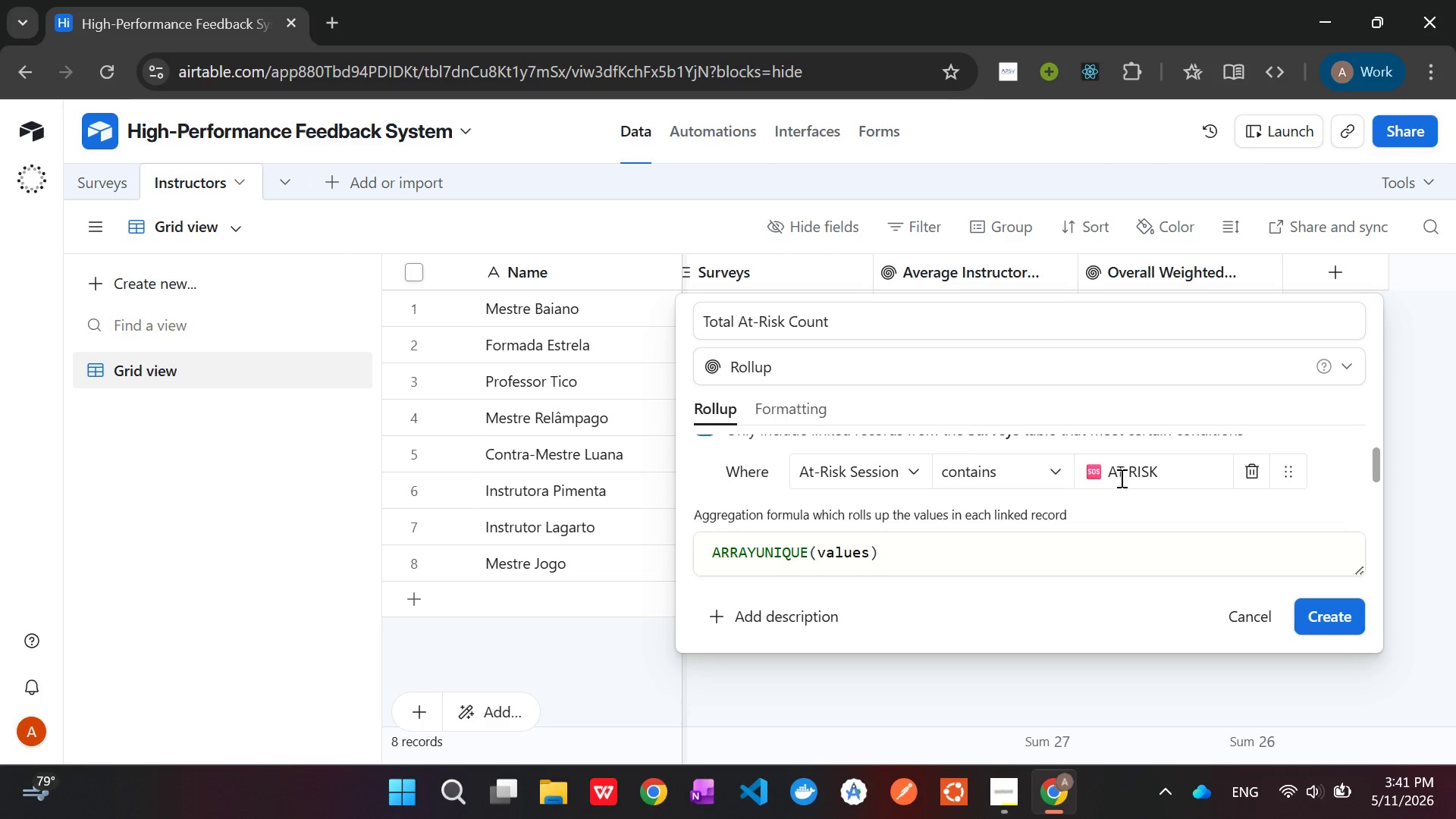 
key(ArrowLeft)
 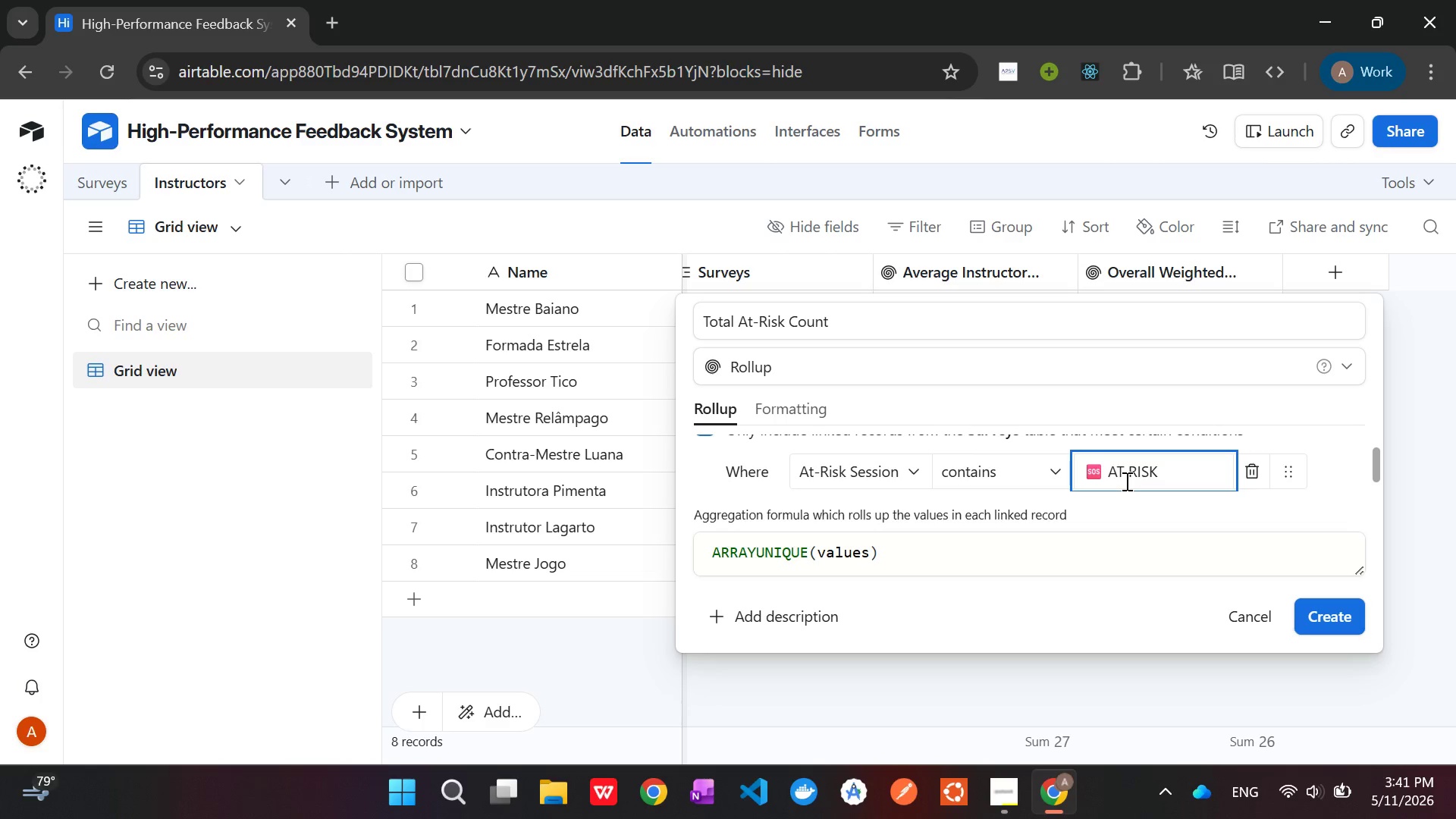 
key(ArrowLeft)
 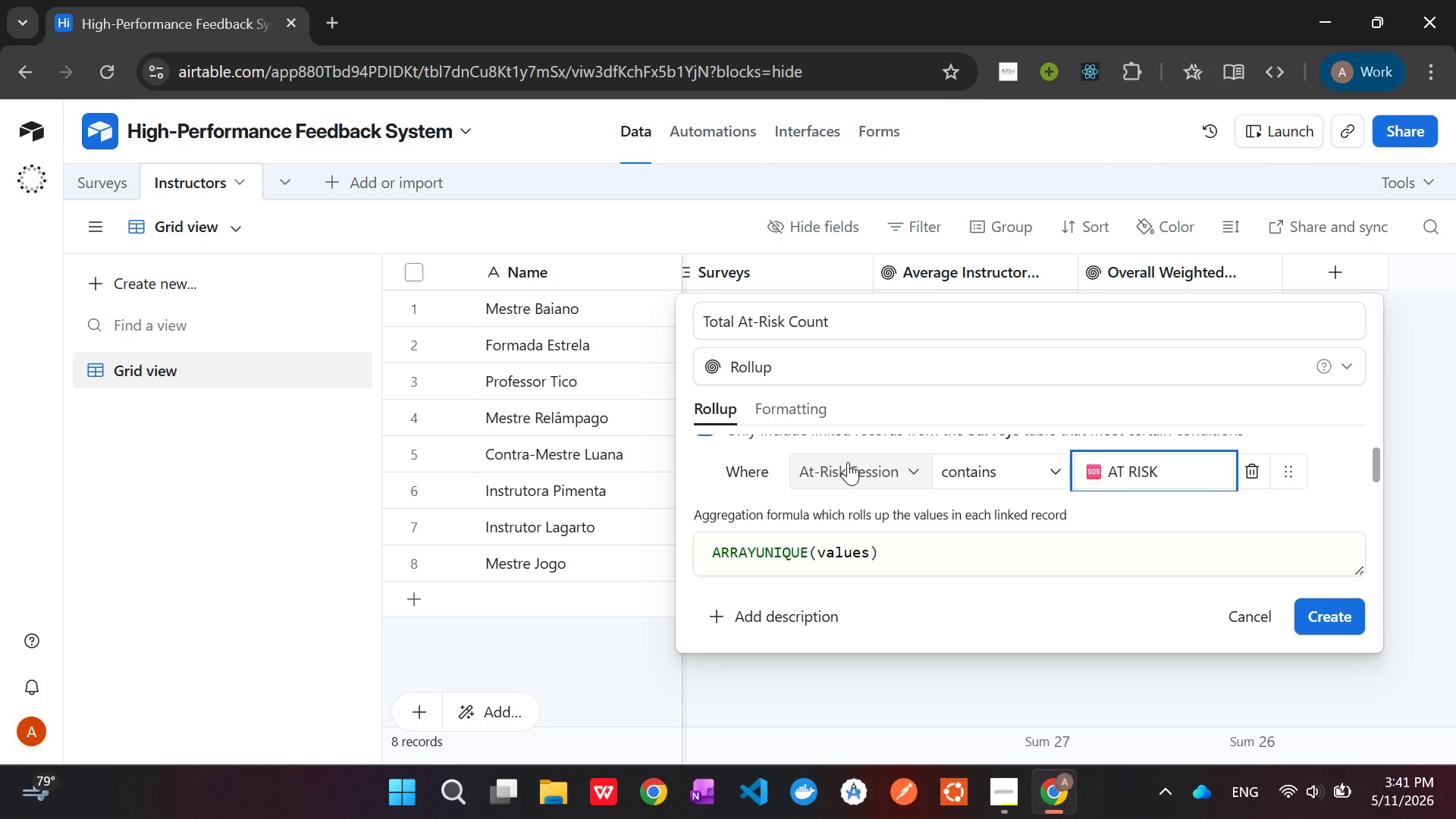 
wait(8.84)
 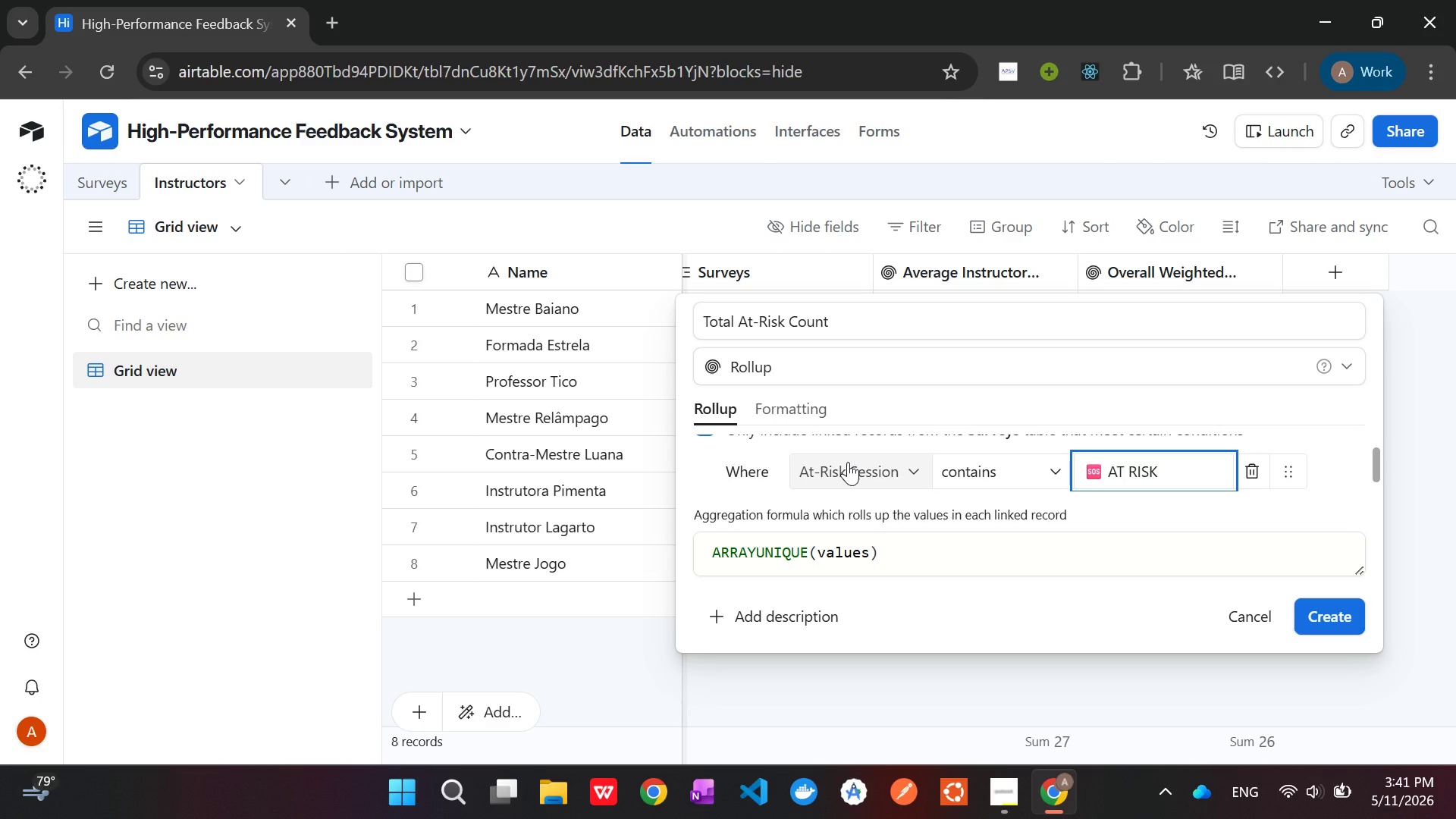 
left_click([956, 553])
 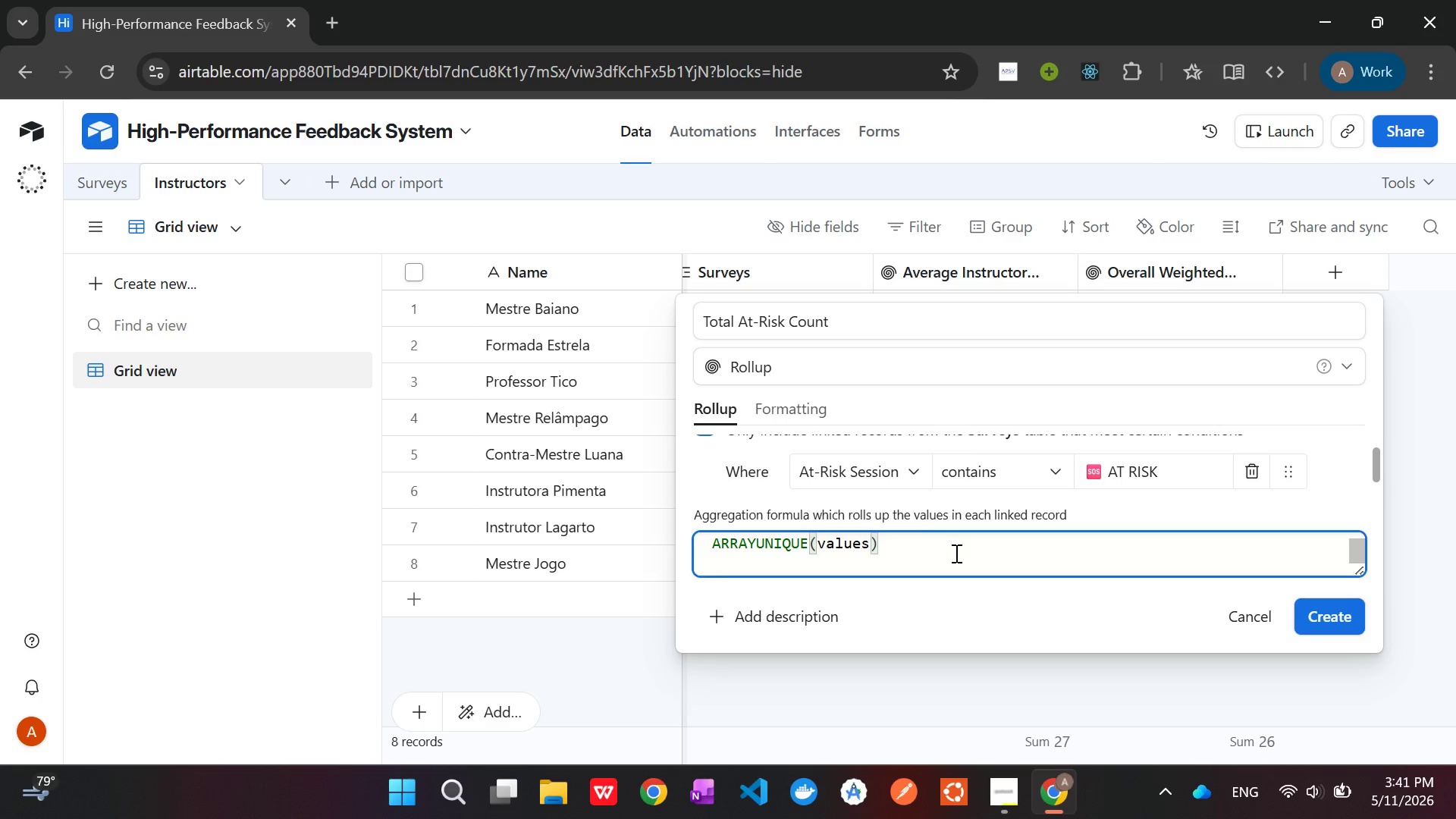 
left_click_drag(start_coordinate=[956, 553], to_coordinate=[670, 542])
 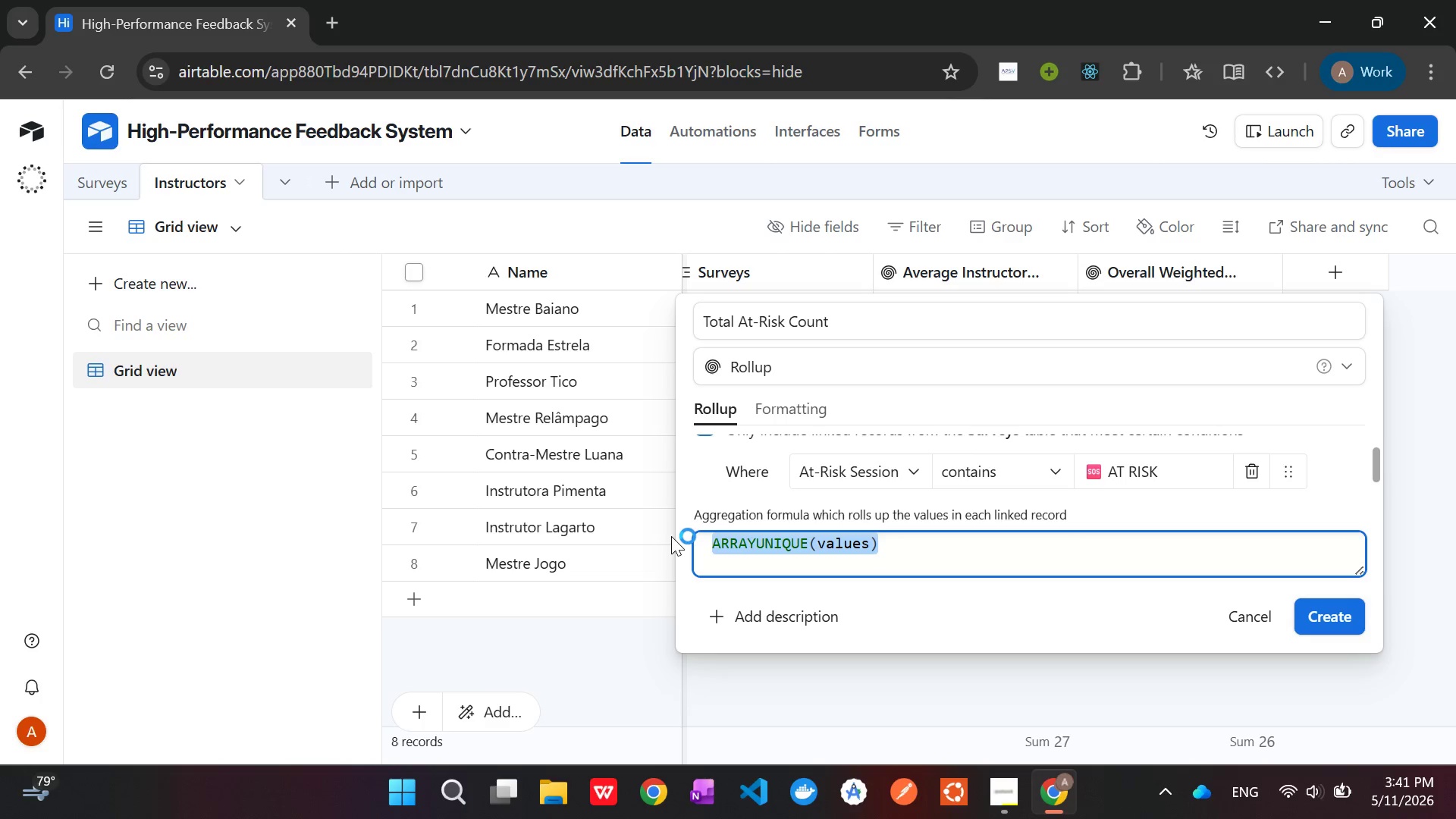 
key(Backspace)
type(COUNT(V)
key(Tab)
 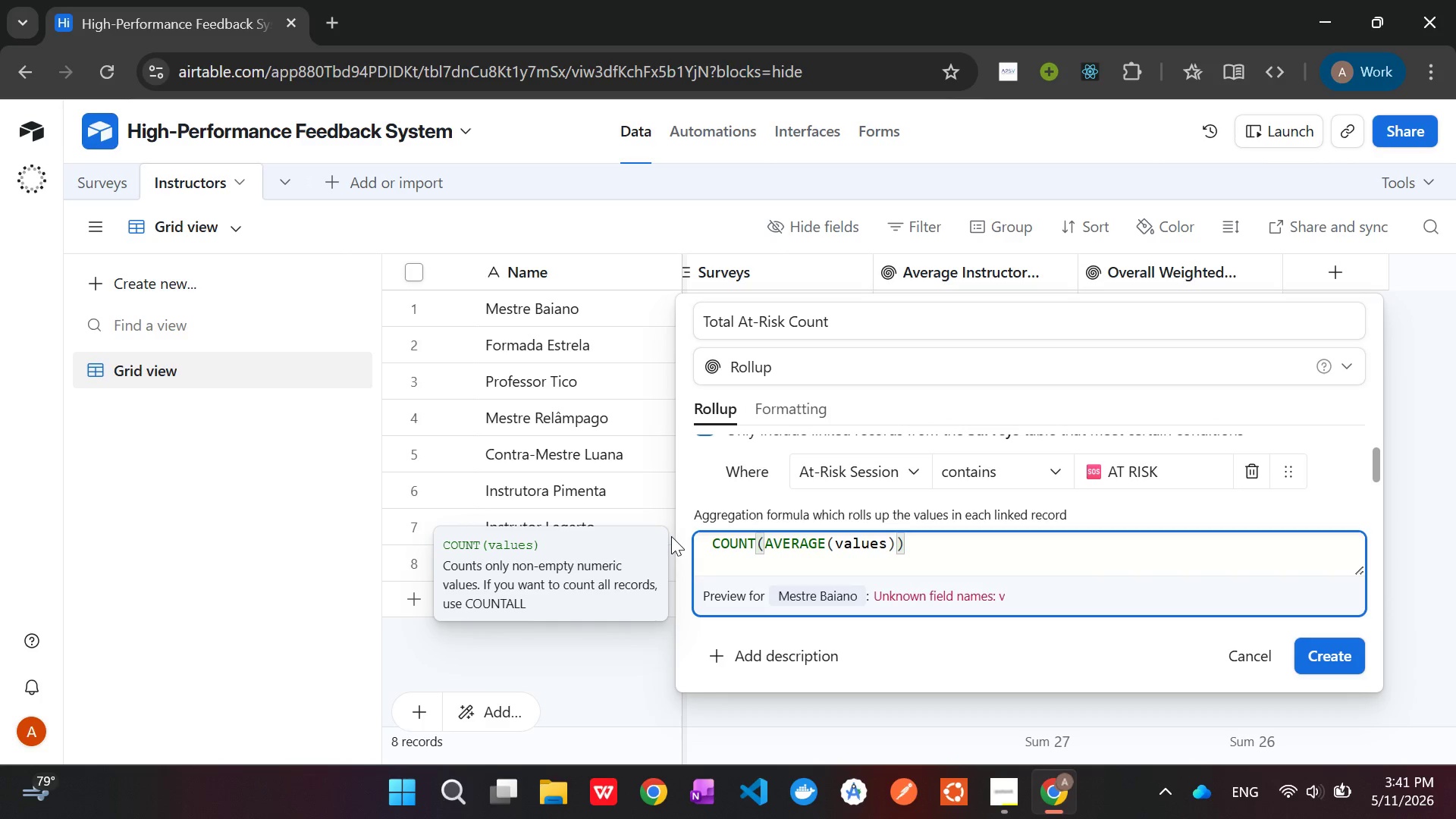 
key(Control+Z)
 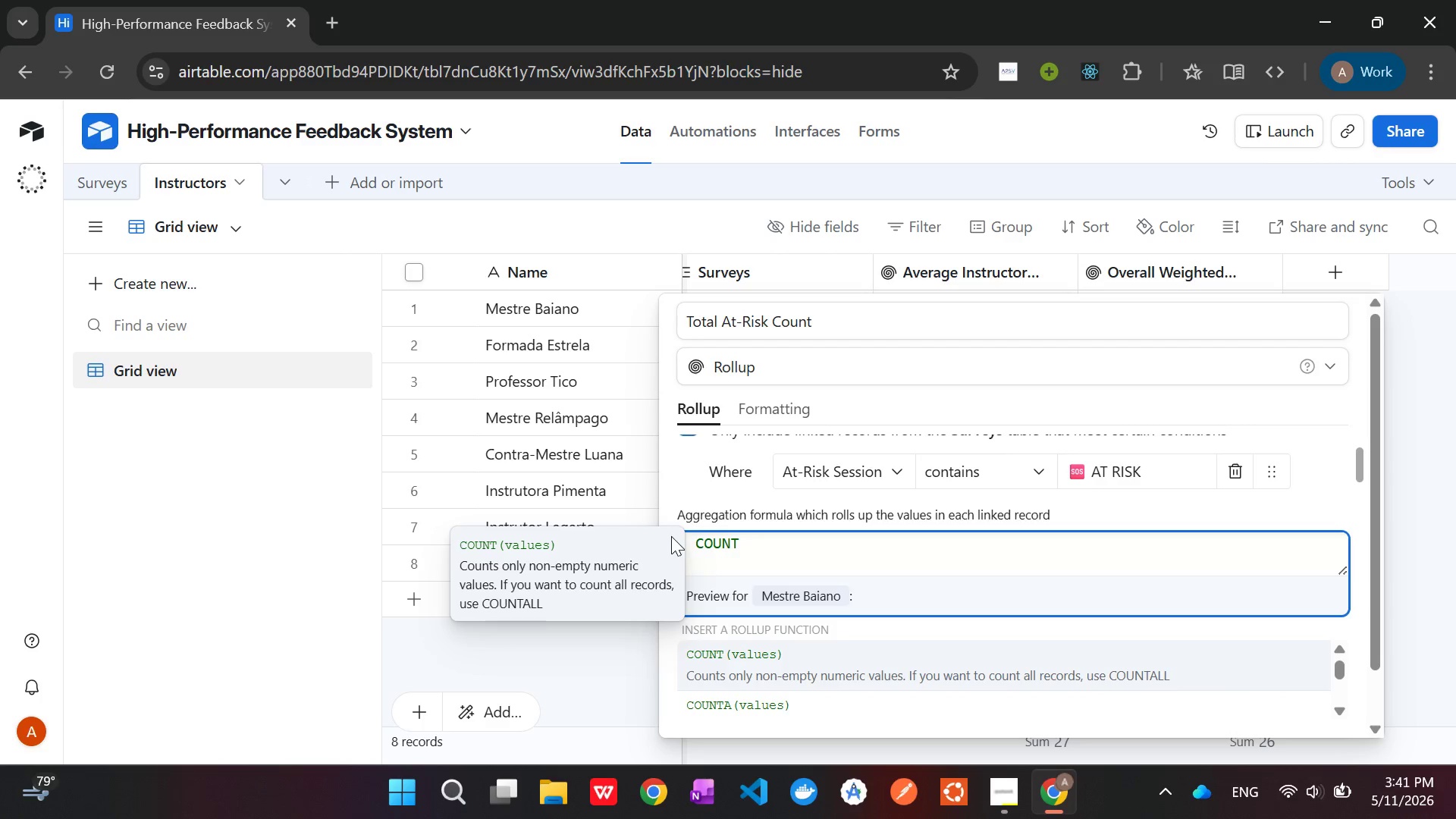 
key(Tab)
 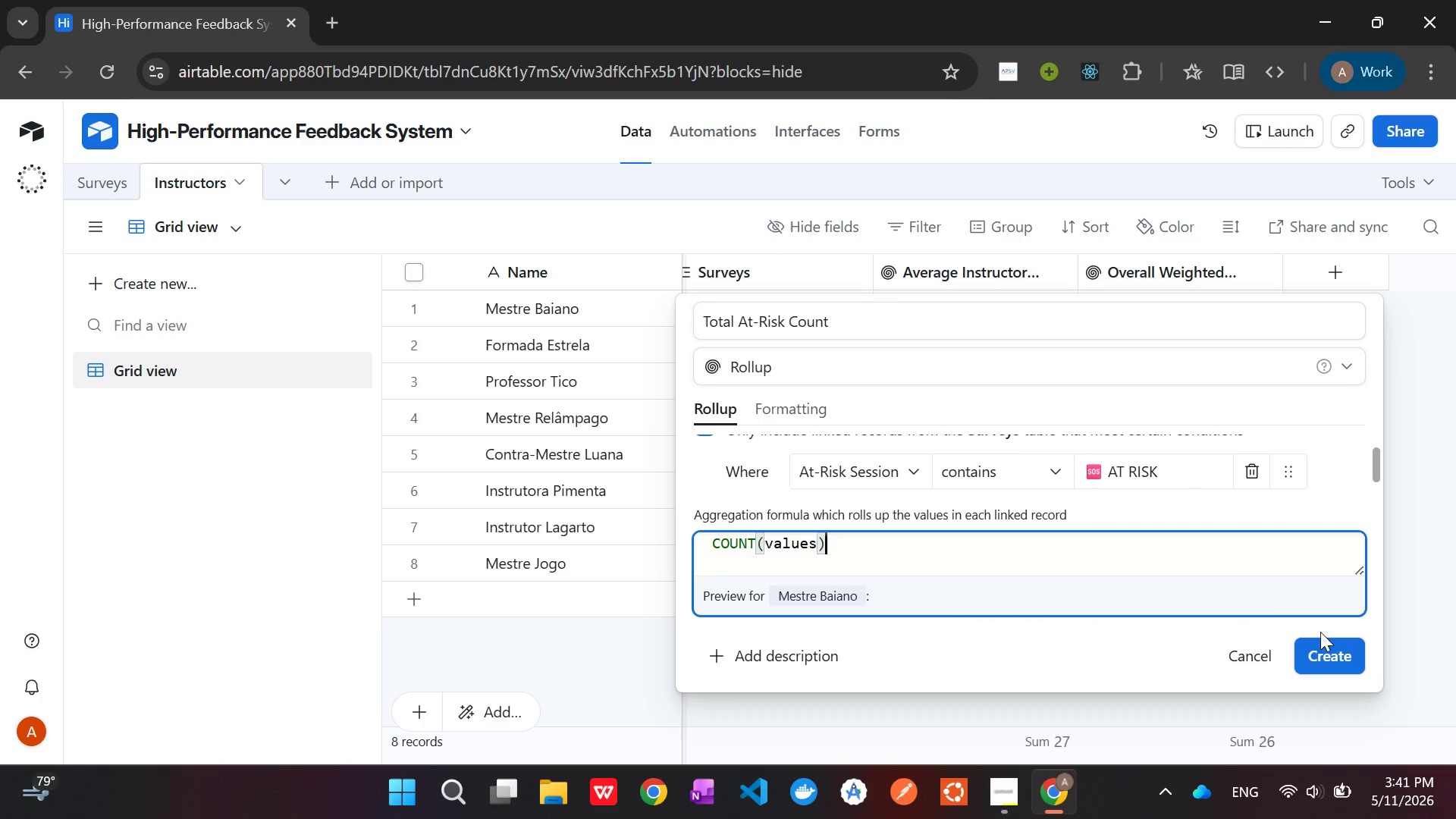 
left_click([1348, 649])
 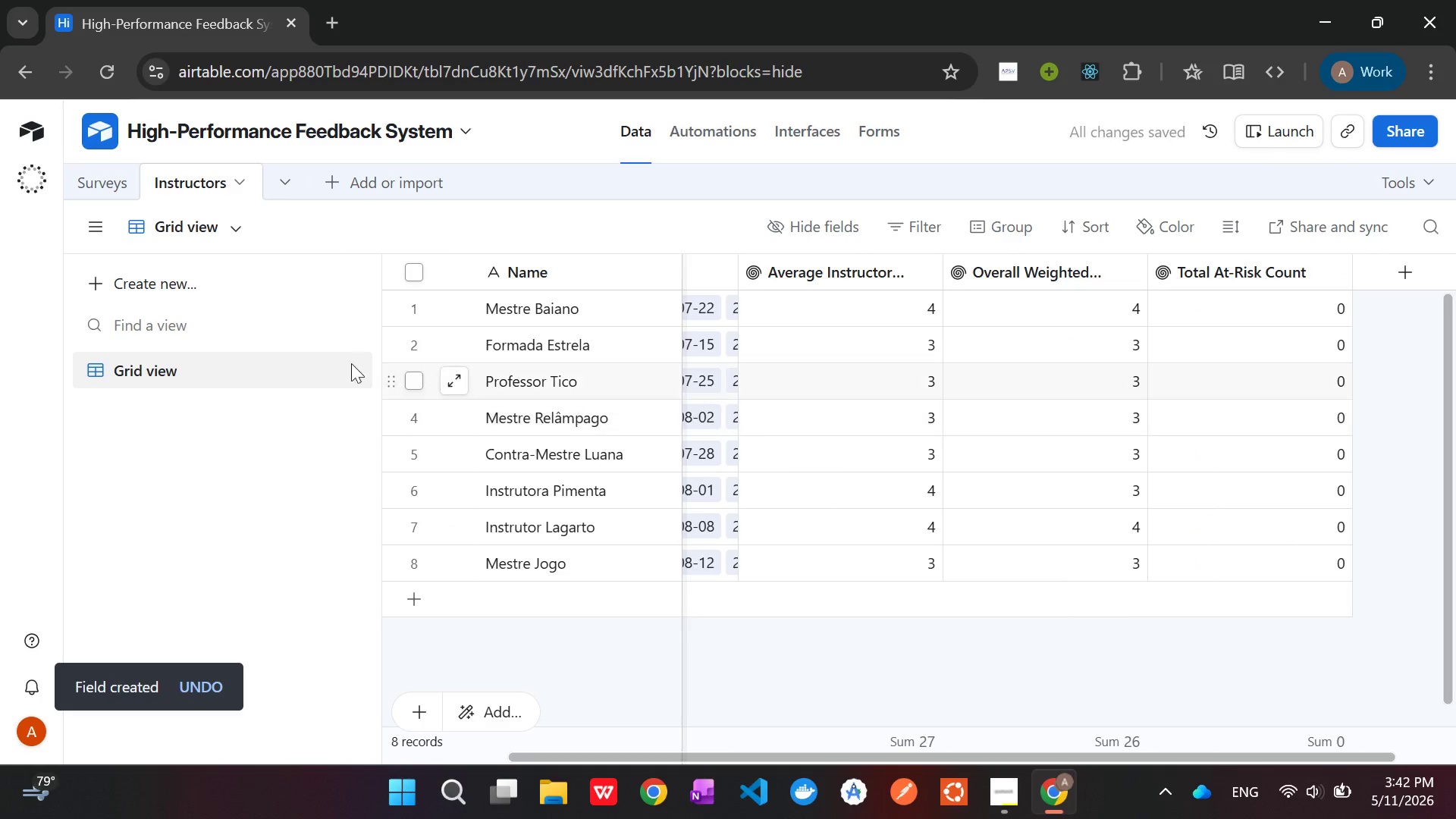 
left_click([95, 176])
 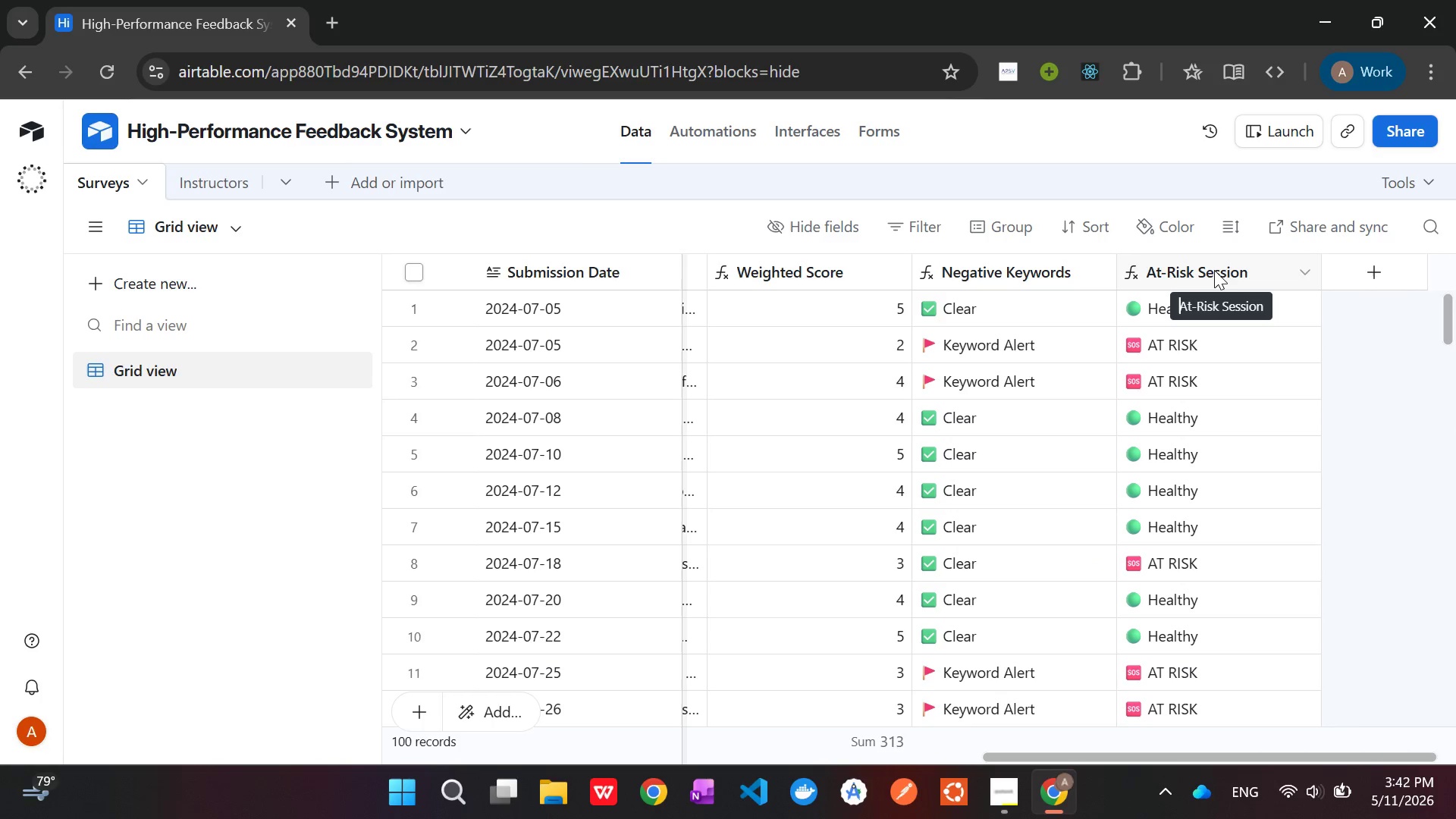 
wait(10.26)
 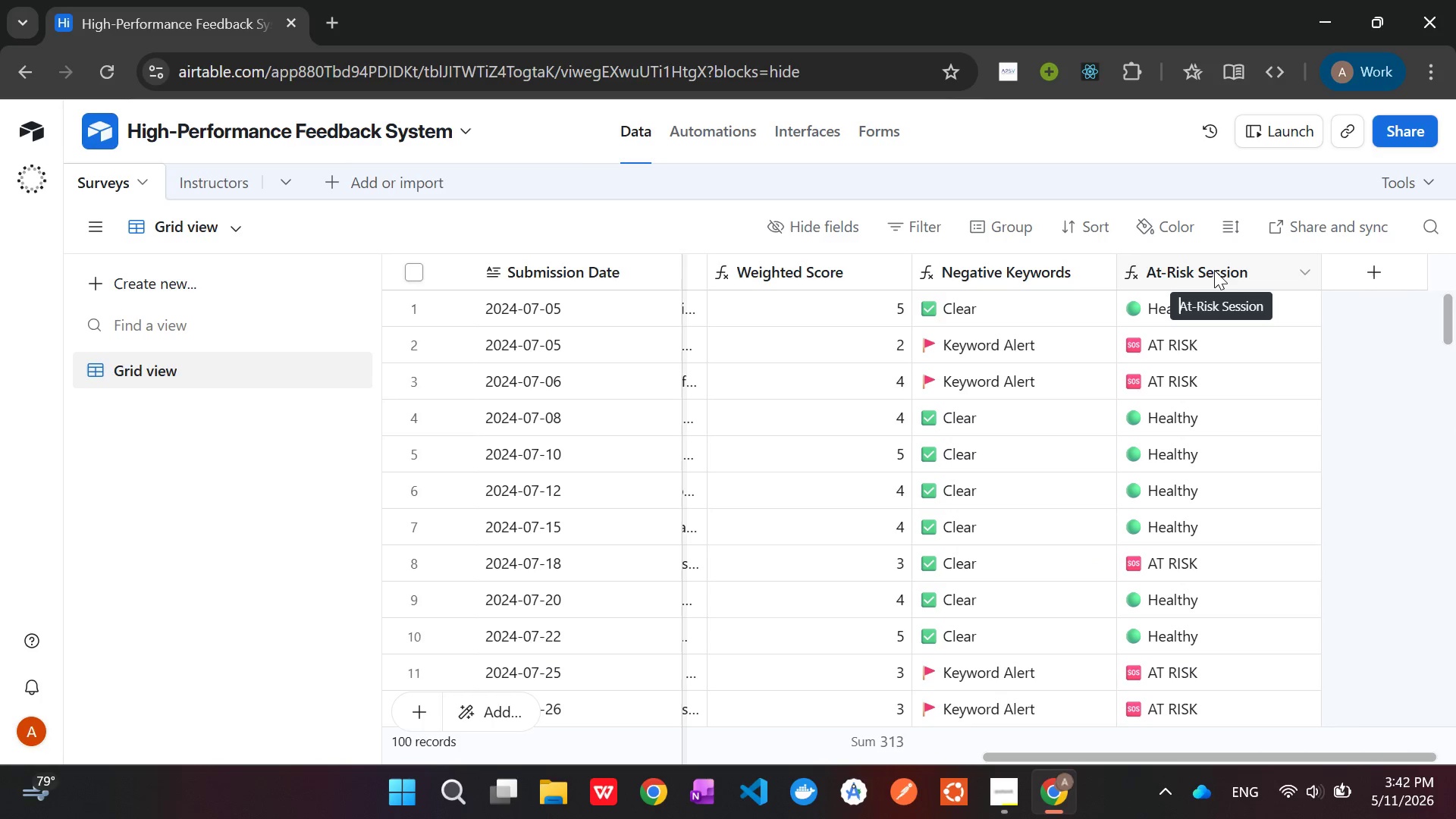 
double_click([1197, 350])
 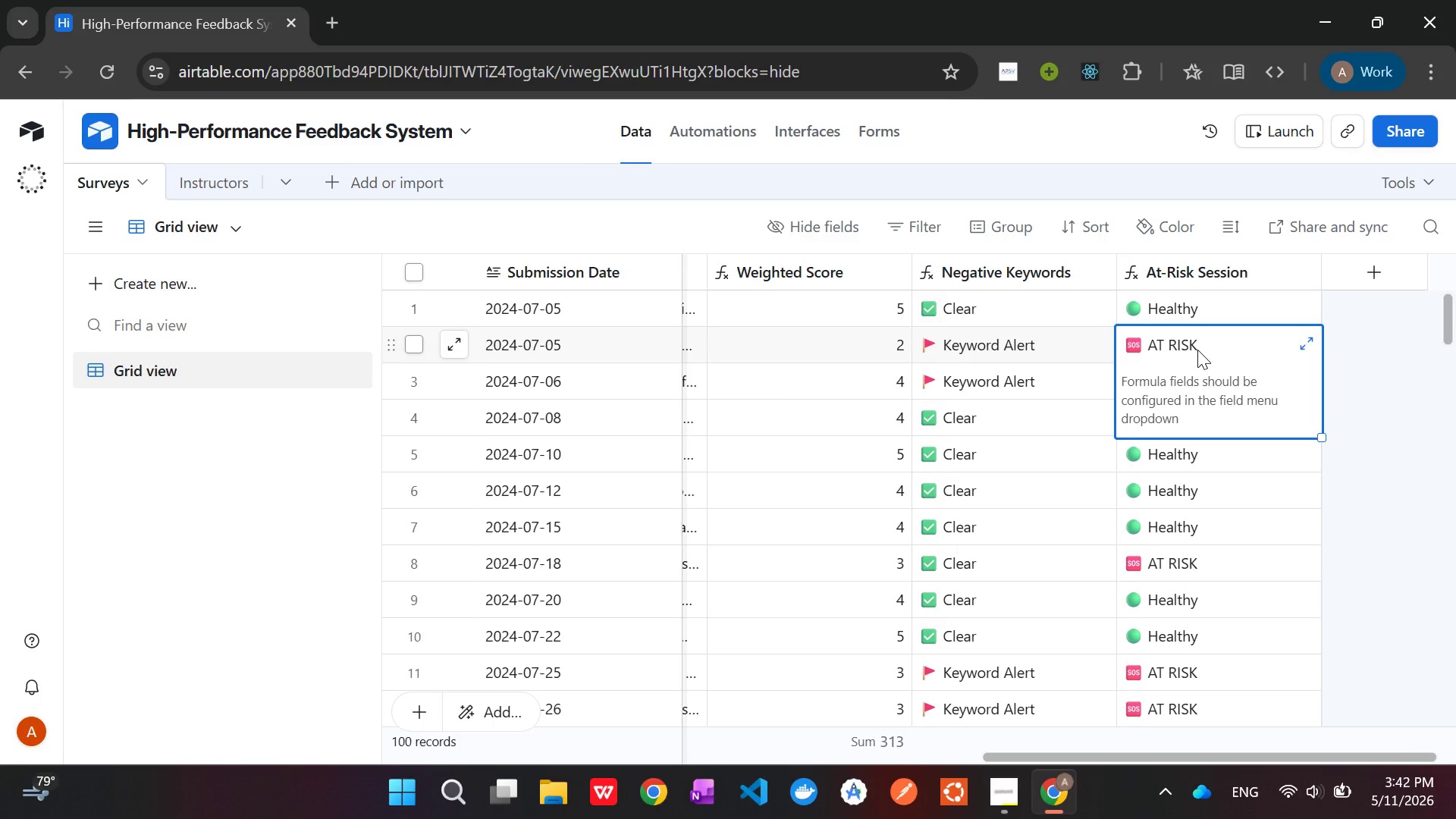 
left_click([1197, 350])
 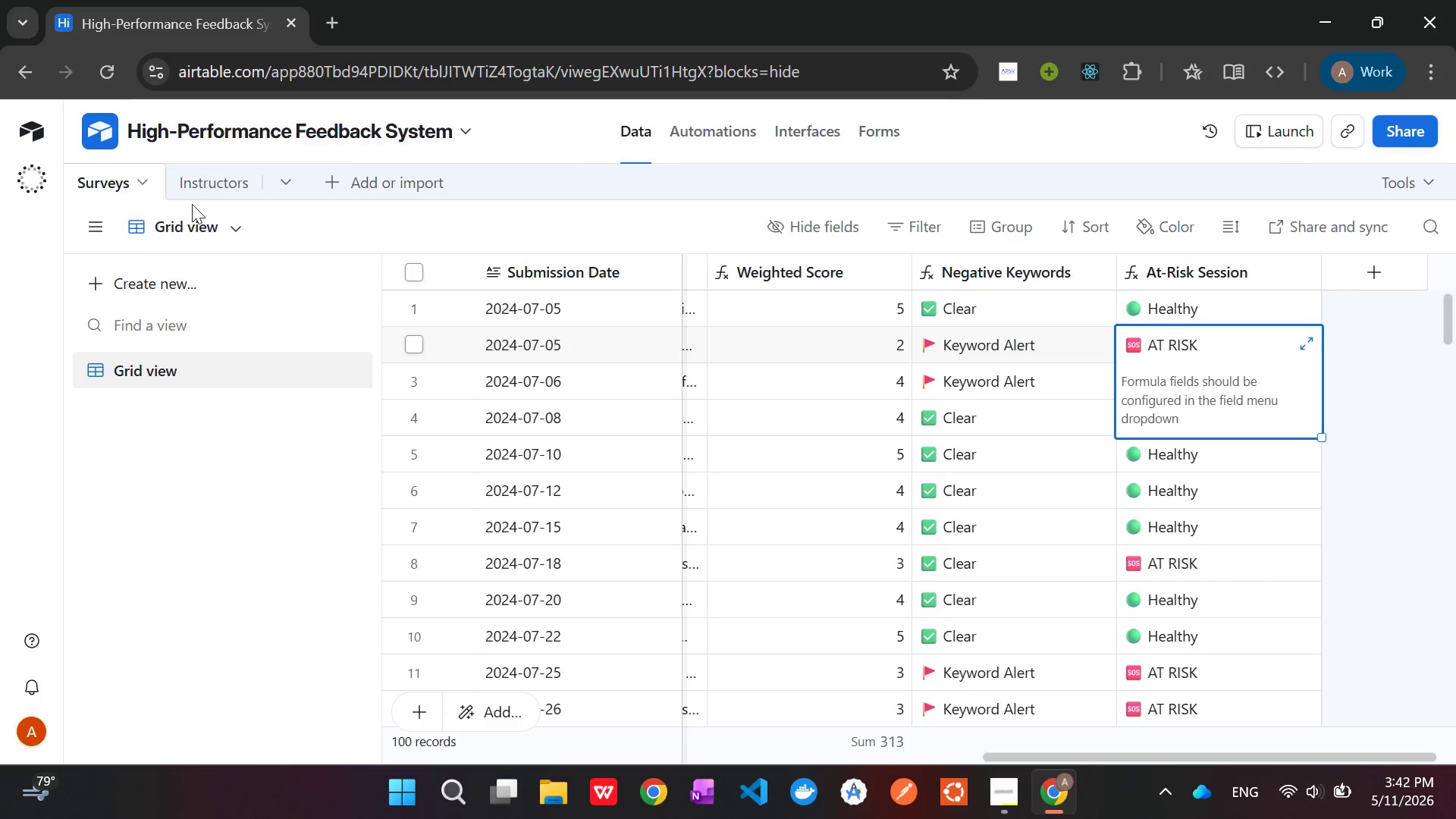 
left_click([193, 188])
 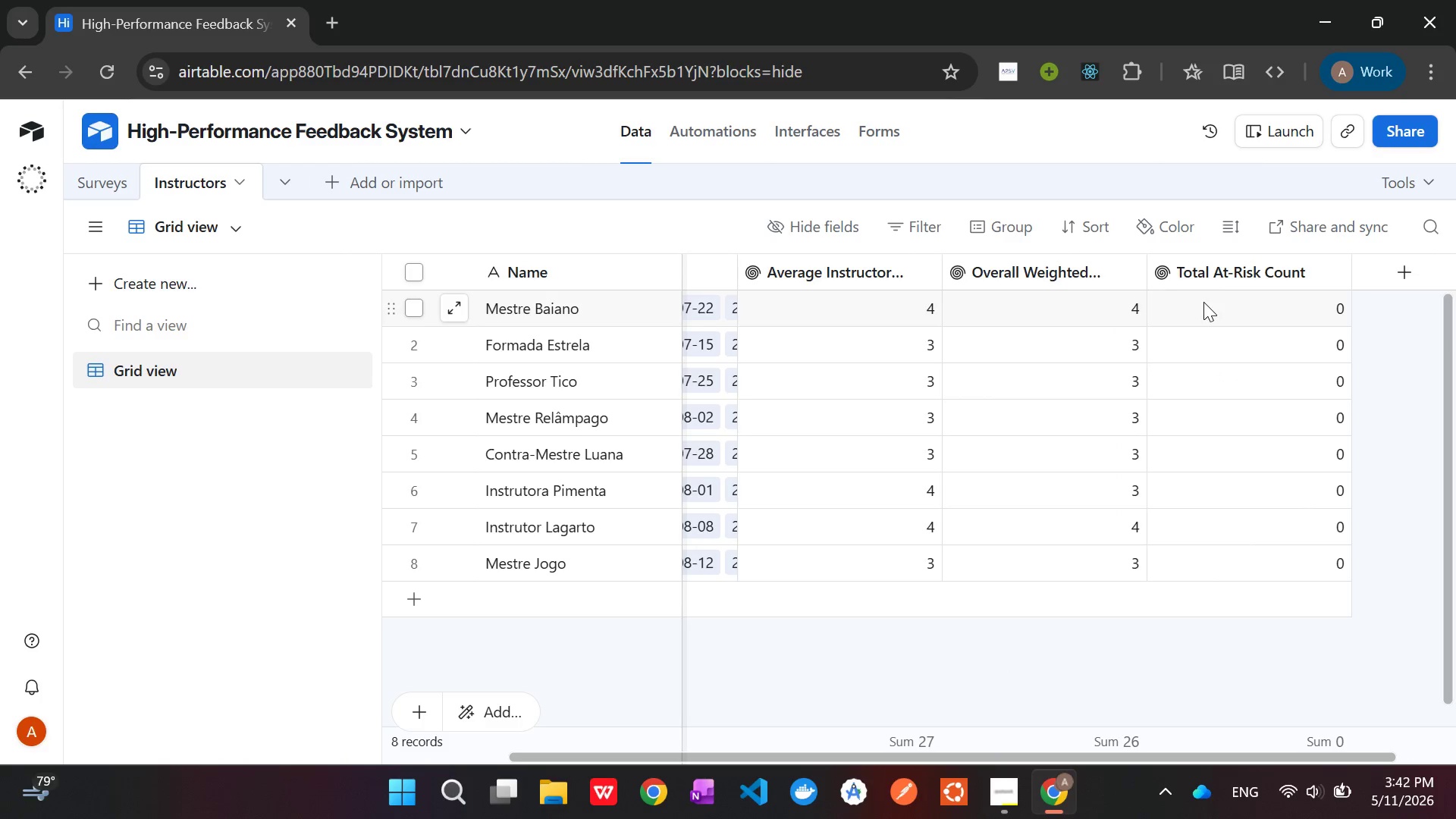 
right_click([1208, 268])
 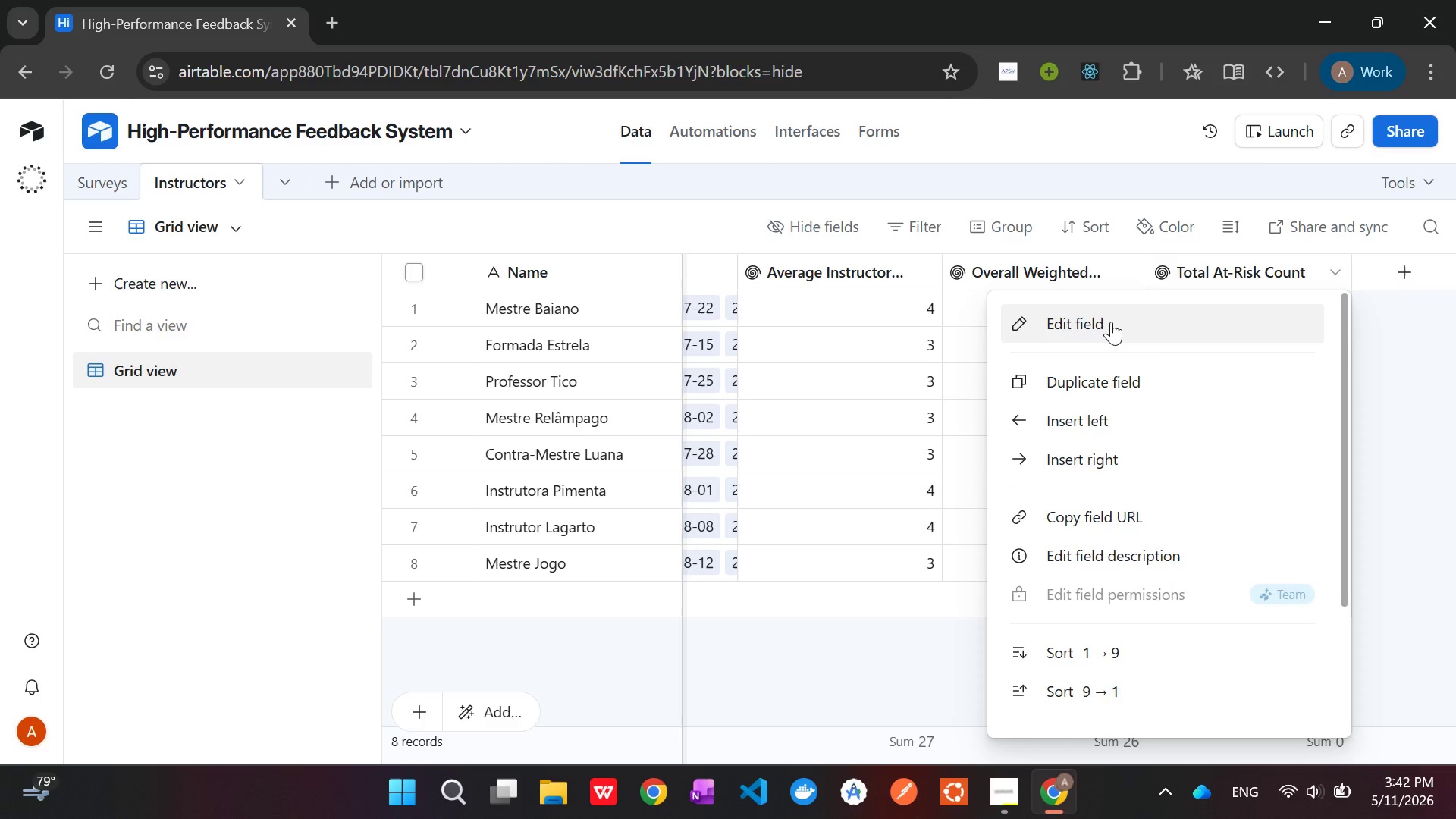 
left_click([1111, 322])
 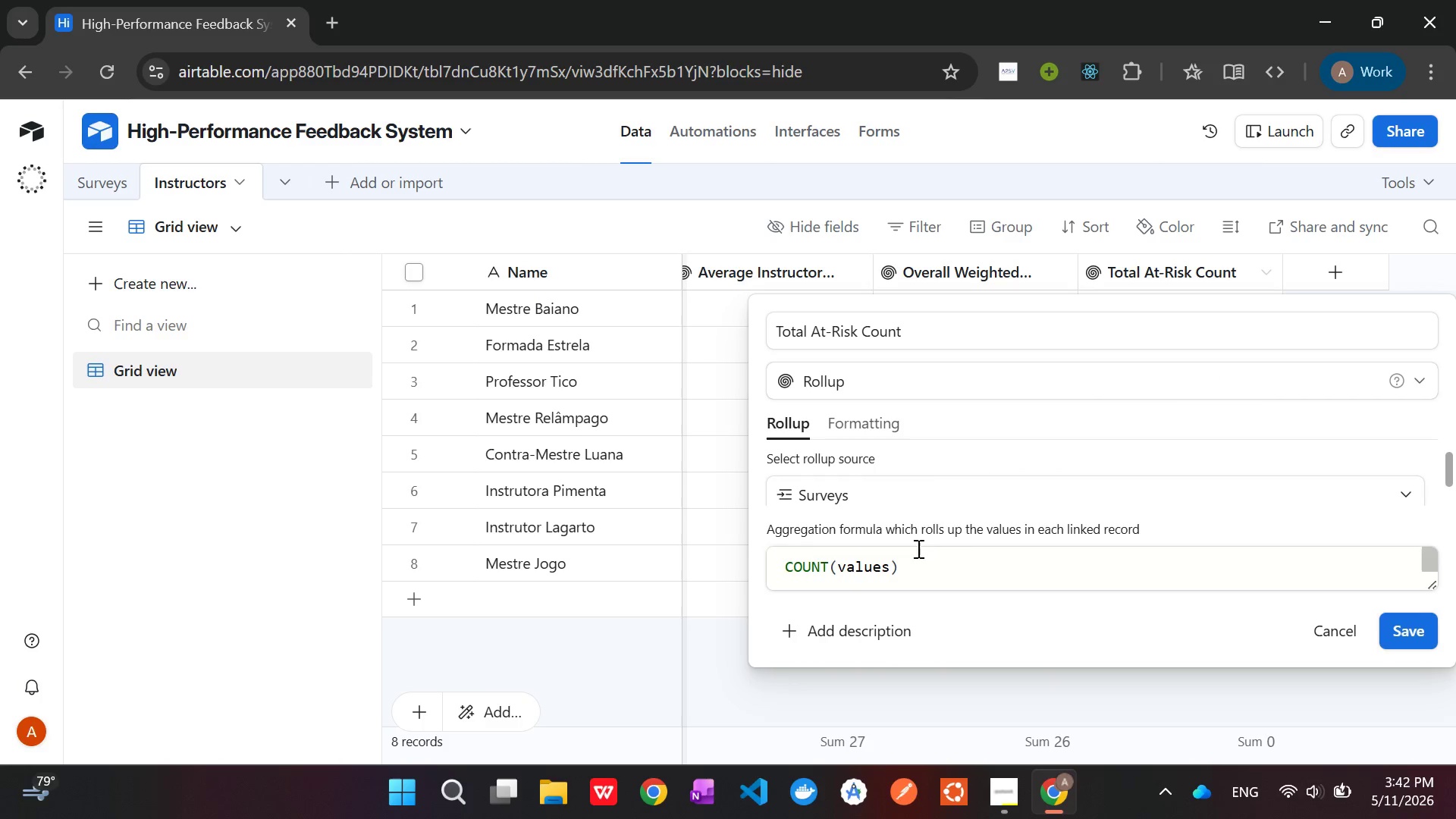 
scroll: coordinate [945, 471], scroll_direction: down, amount: 3.0
 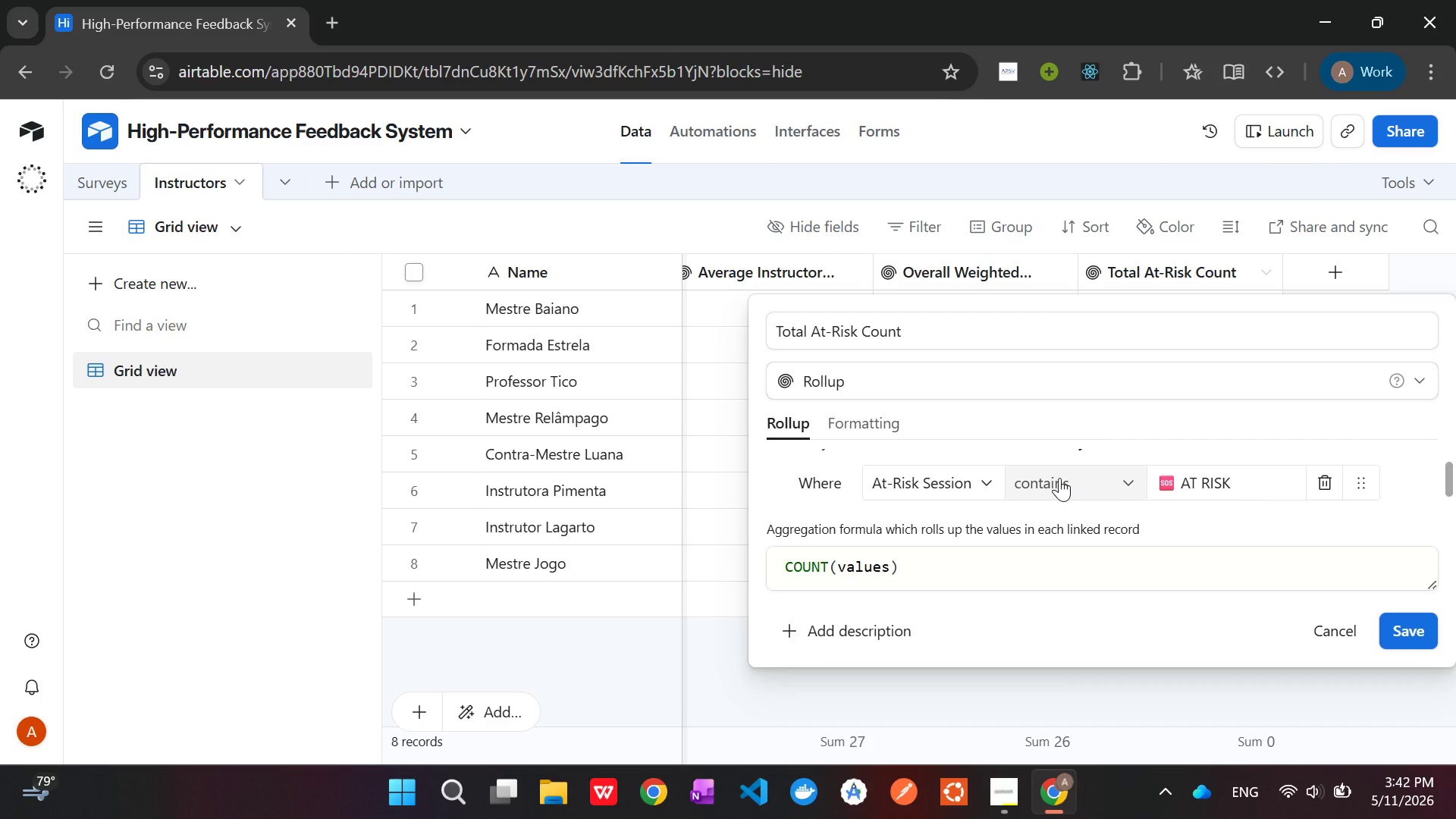 
wait(5.94)
 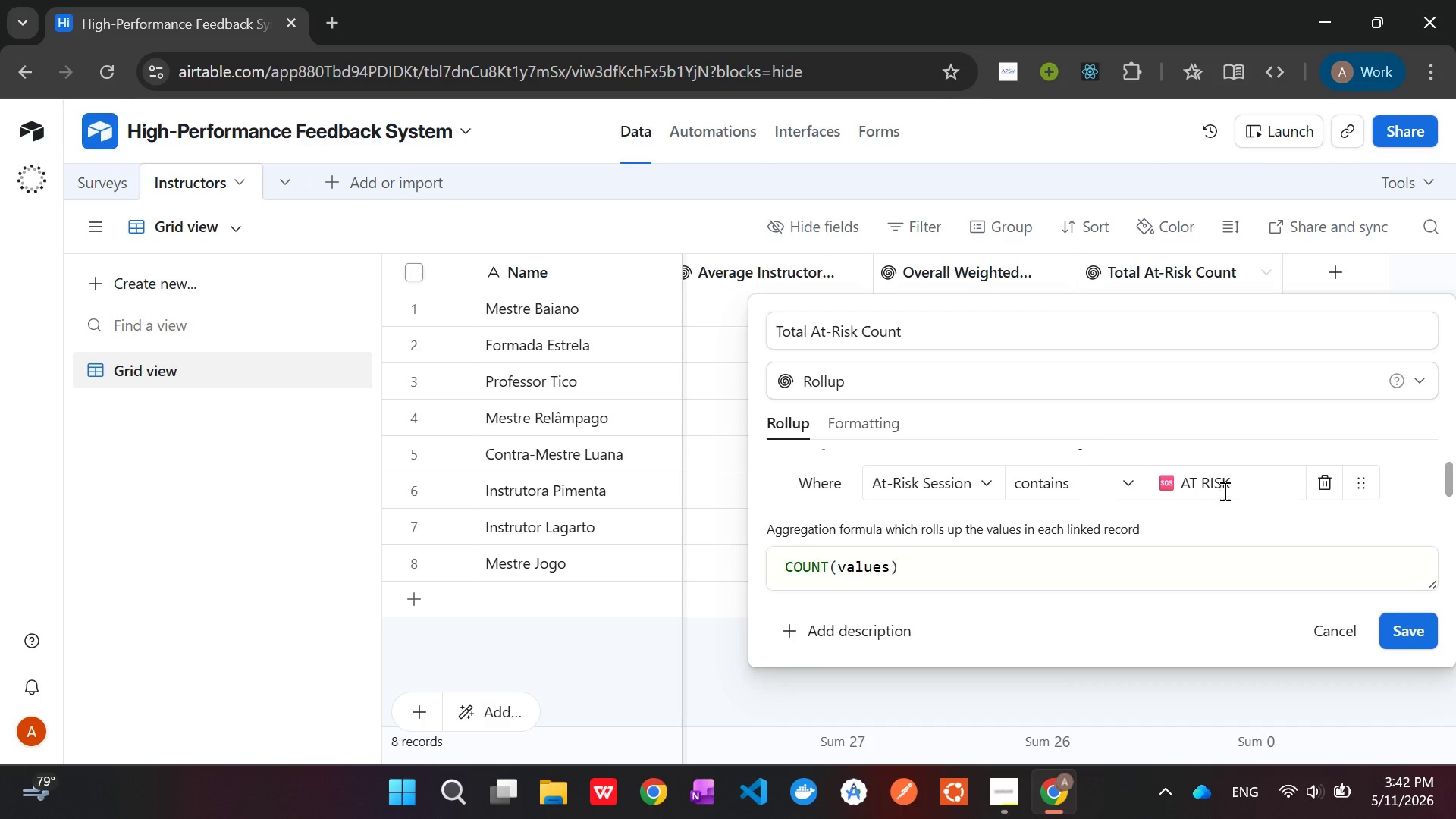 
left_click([1096, 488])
 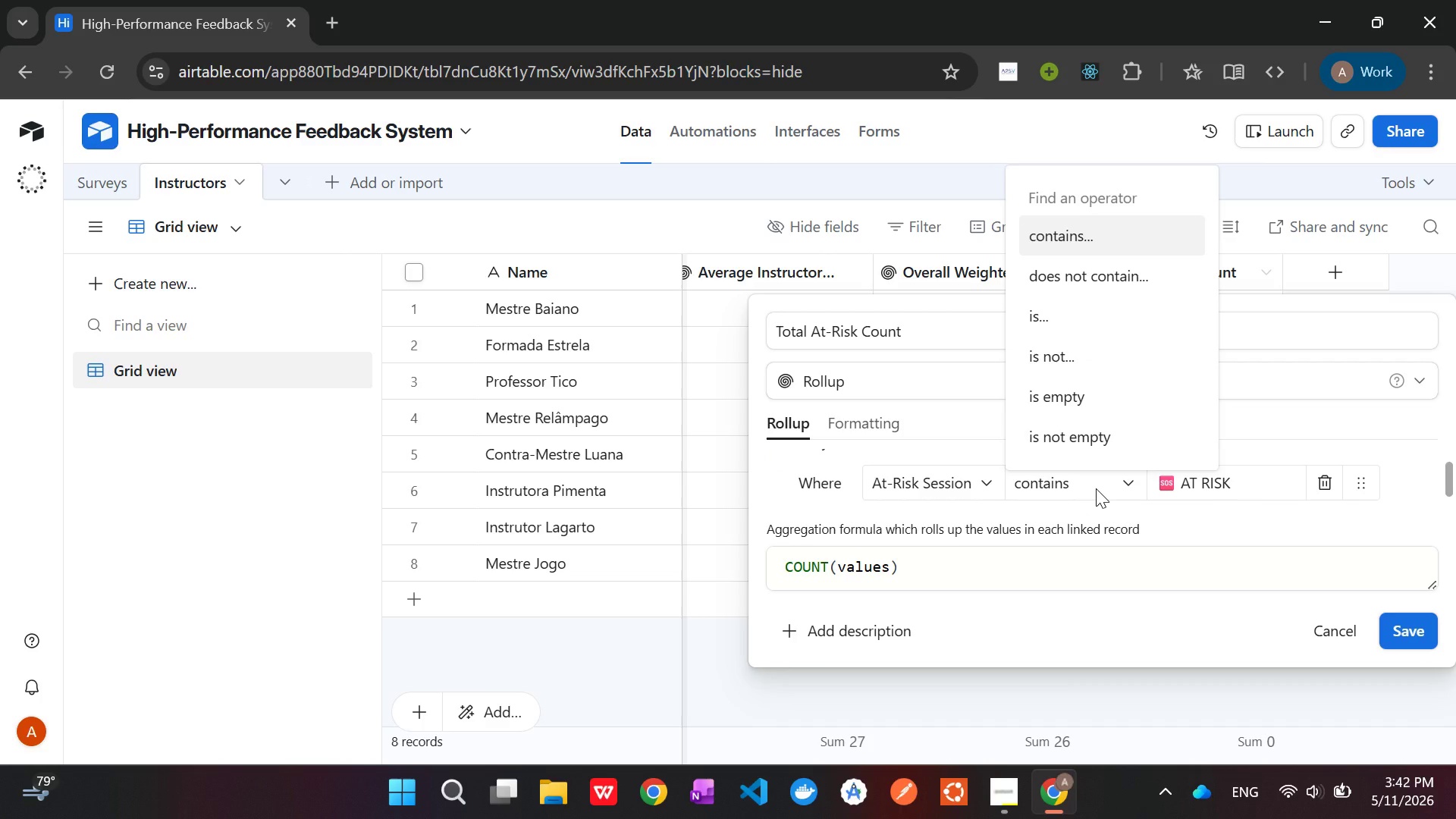 
scroll: coordinate [1084, 420], scroll_direction: down, amount: 1.0
 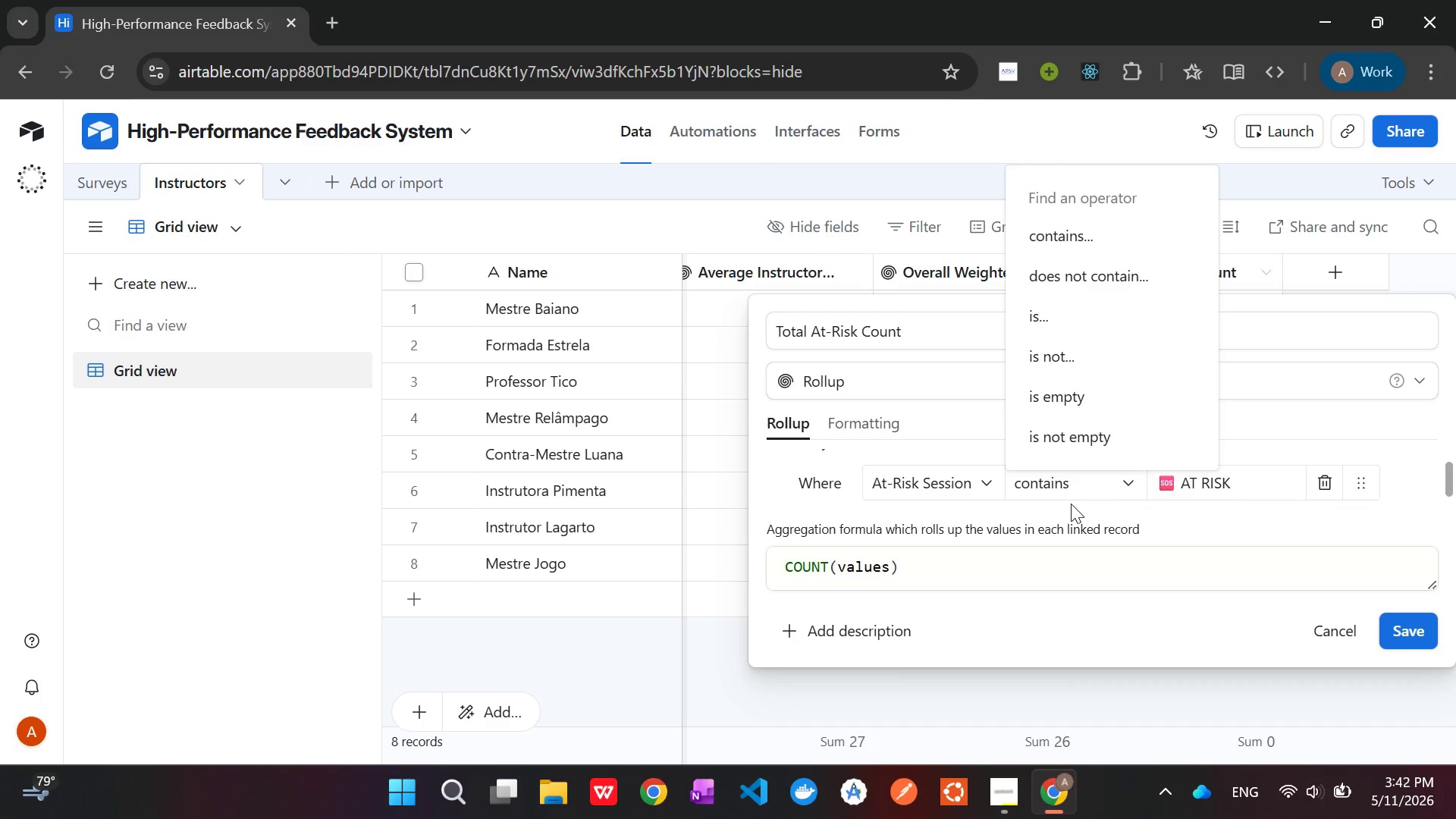 
left_click([1071, 504])
 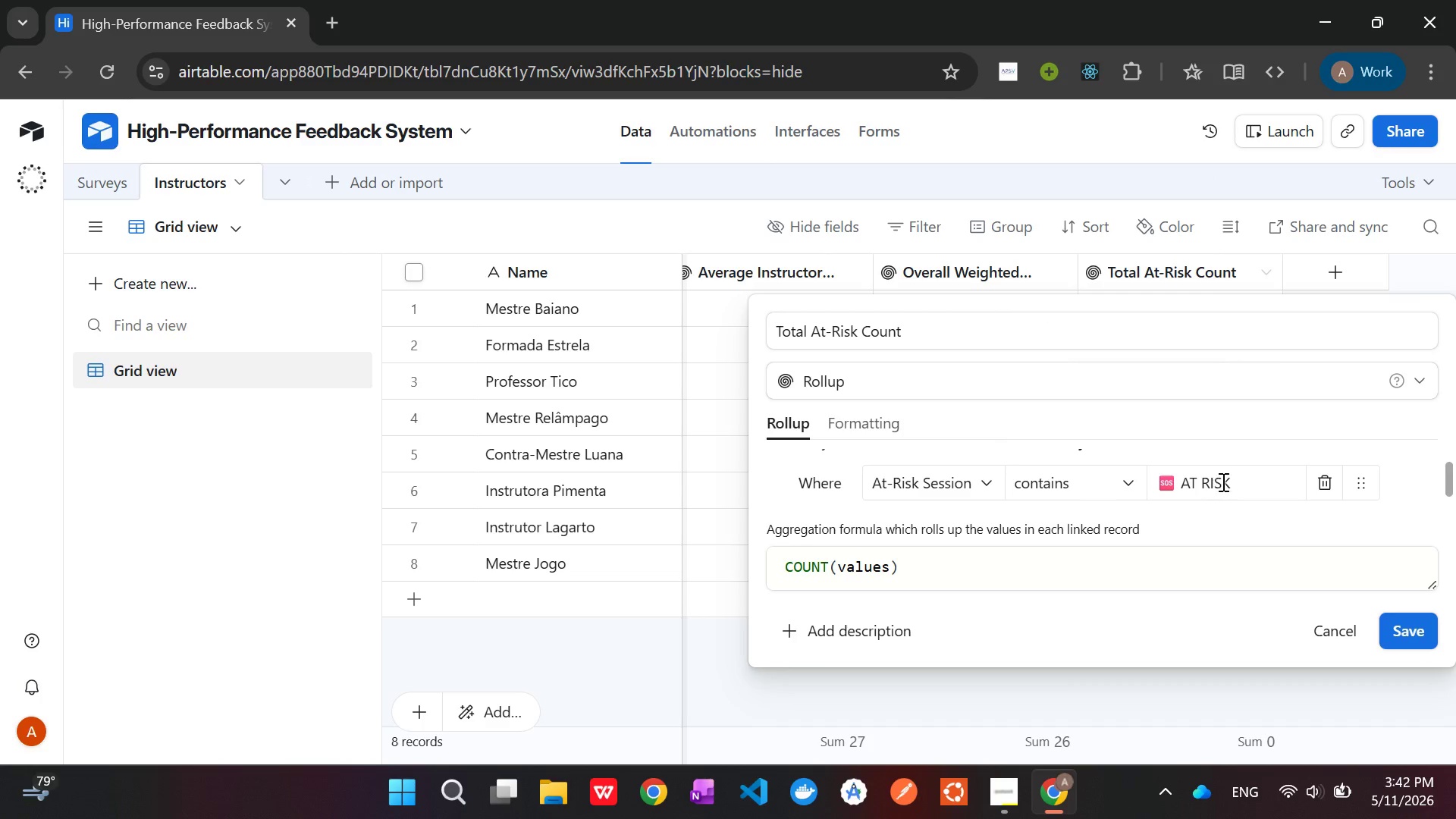 
left_click([1222, 482])
 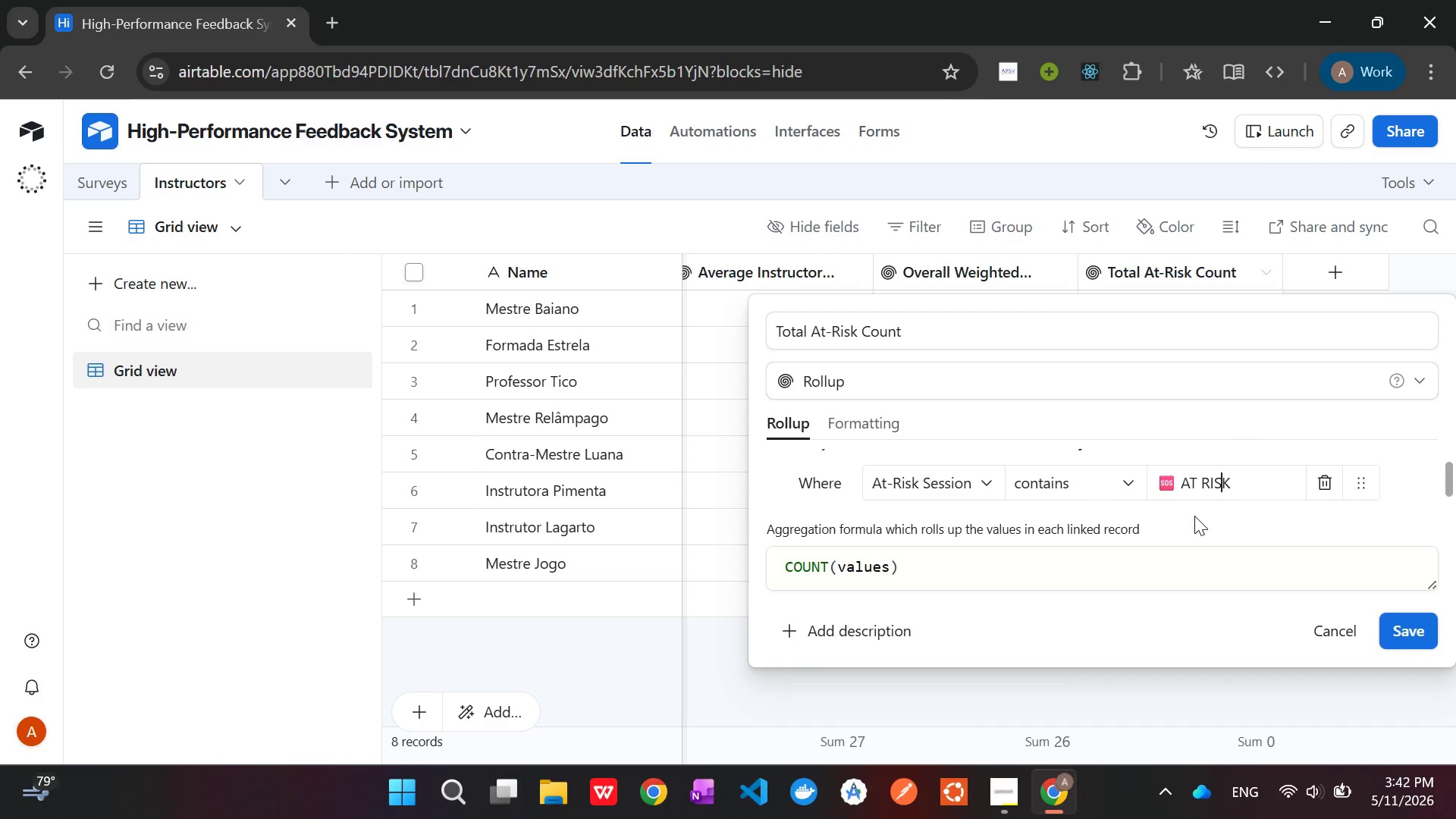 
wait(13.78)
 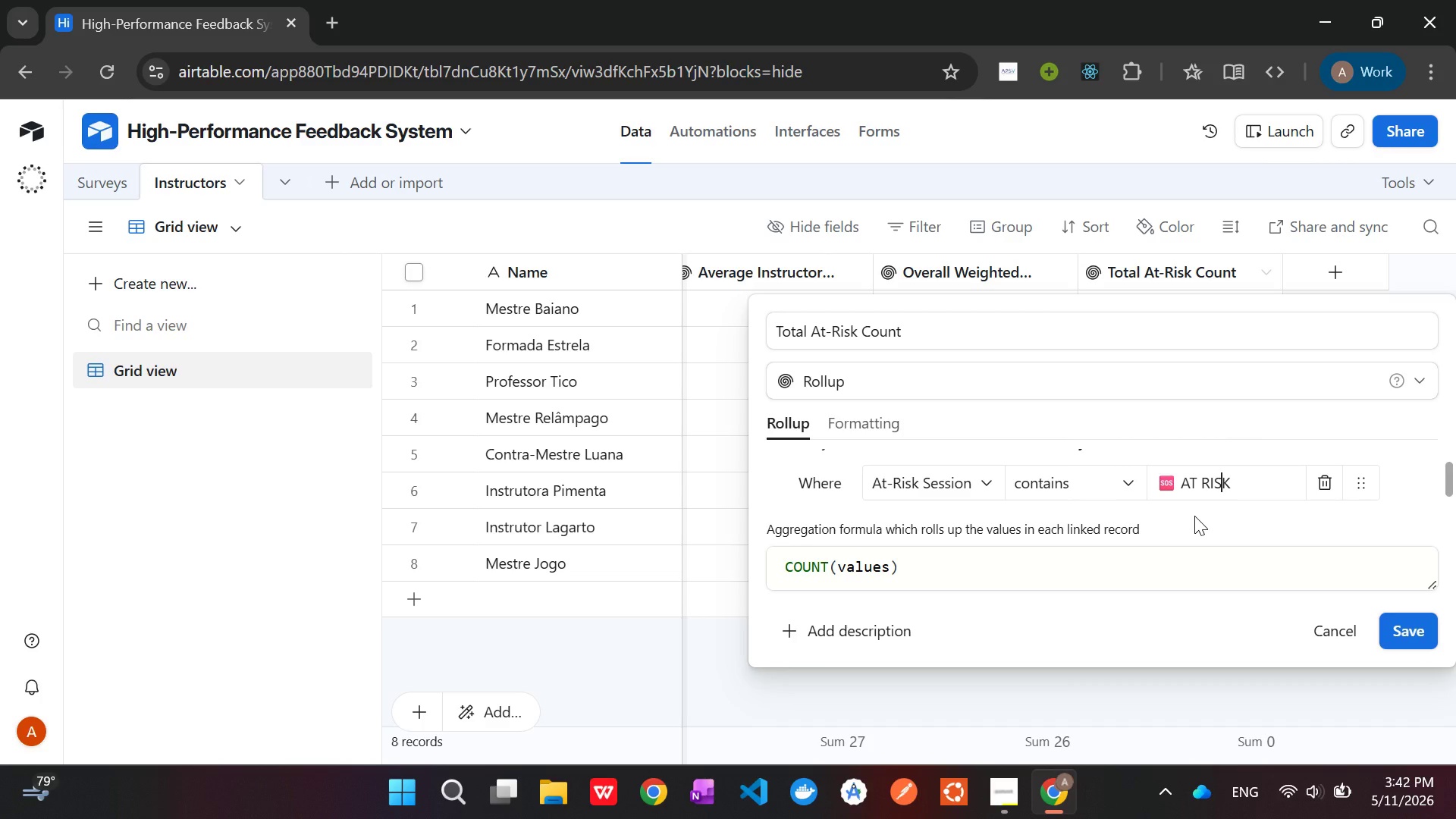 
key(ArrowRight)
 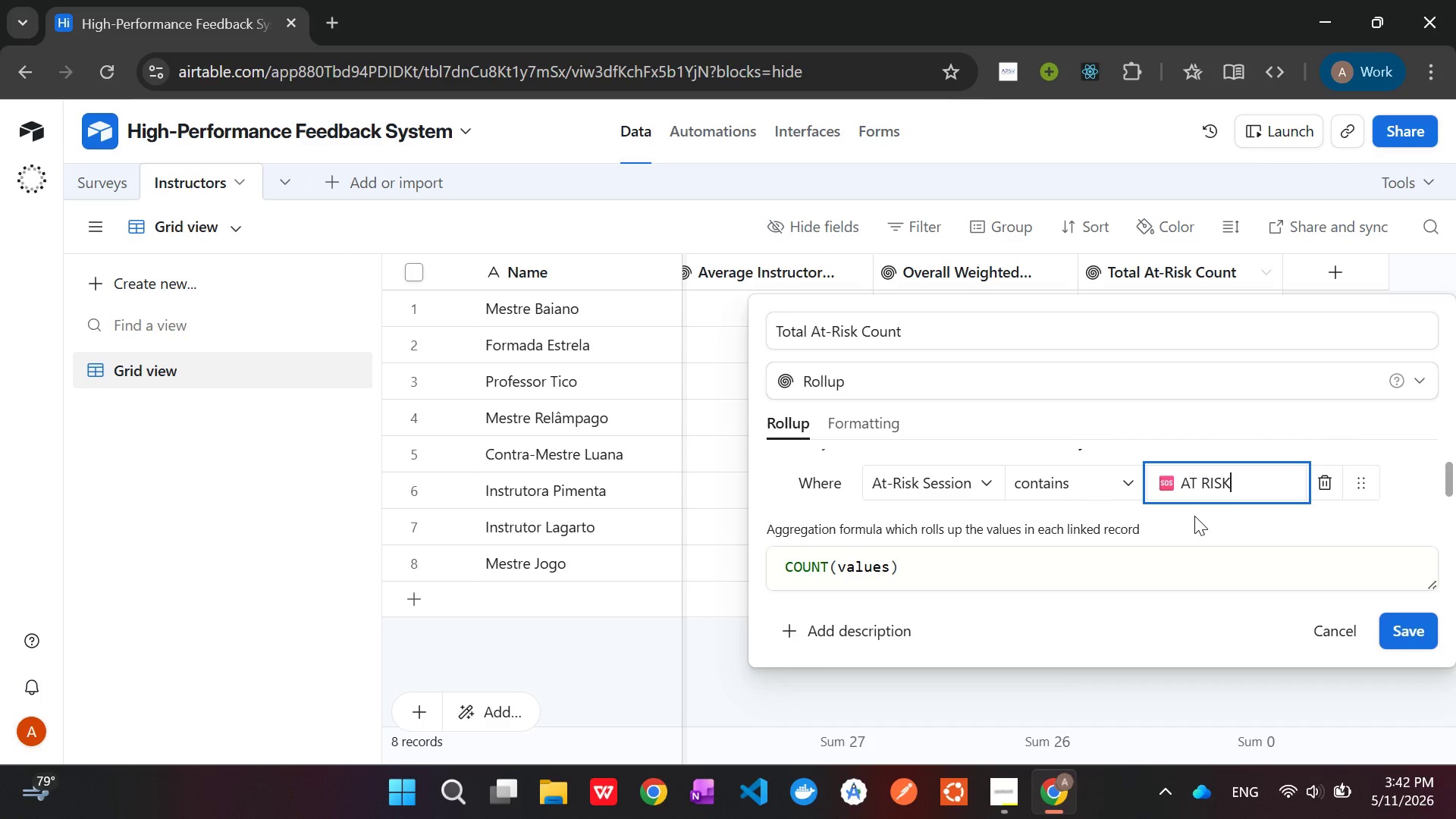 
key(ArrowRight)
 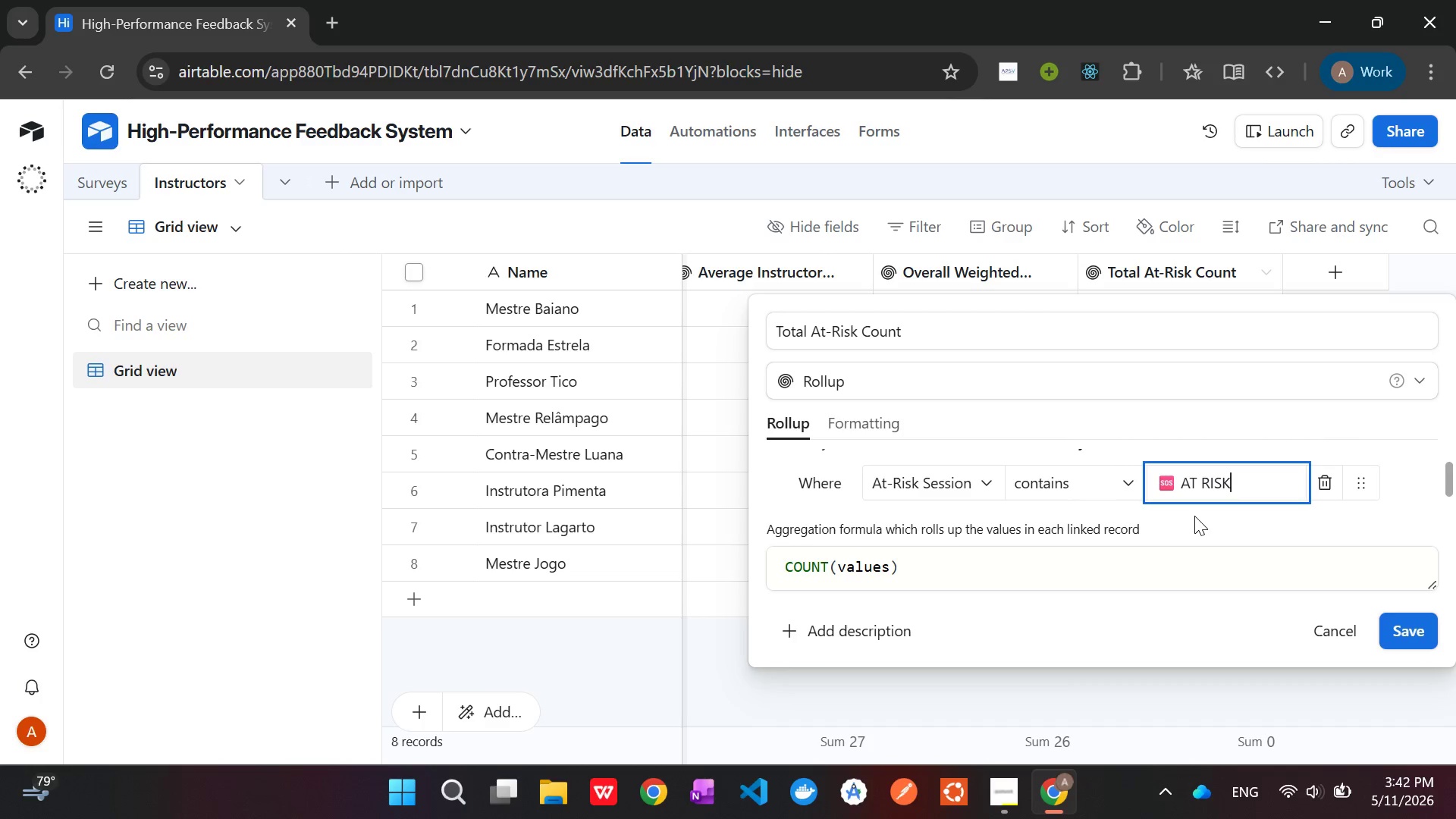 
key(ArrowLeft)
 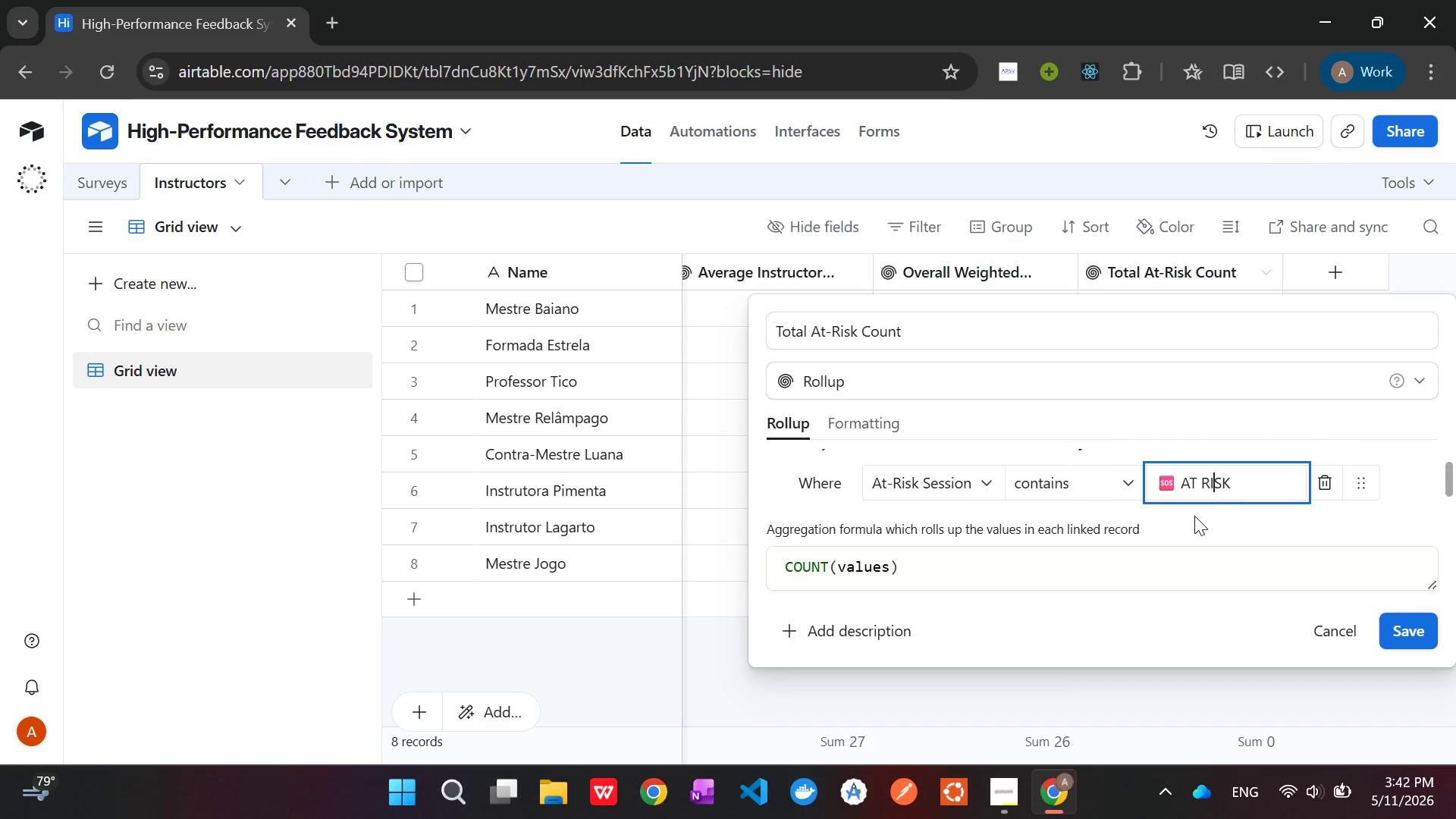 
key(ArrowLeft)
 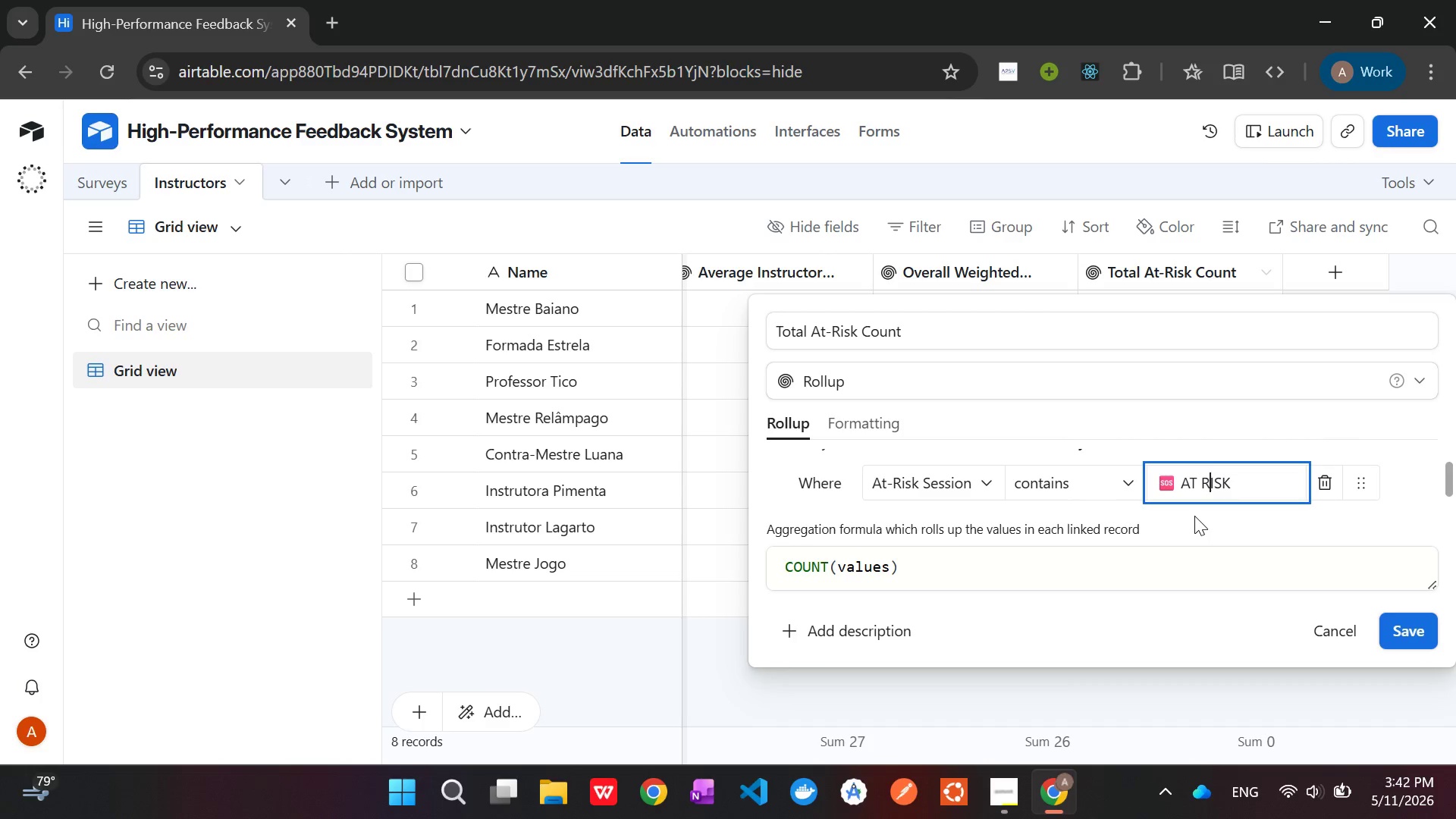 
key(ArrowLeft)
 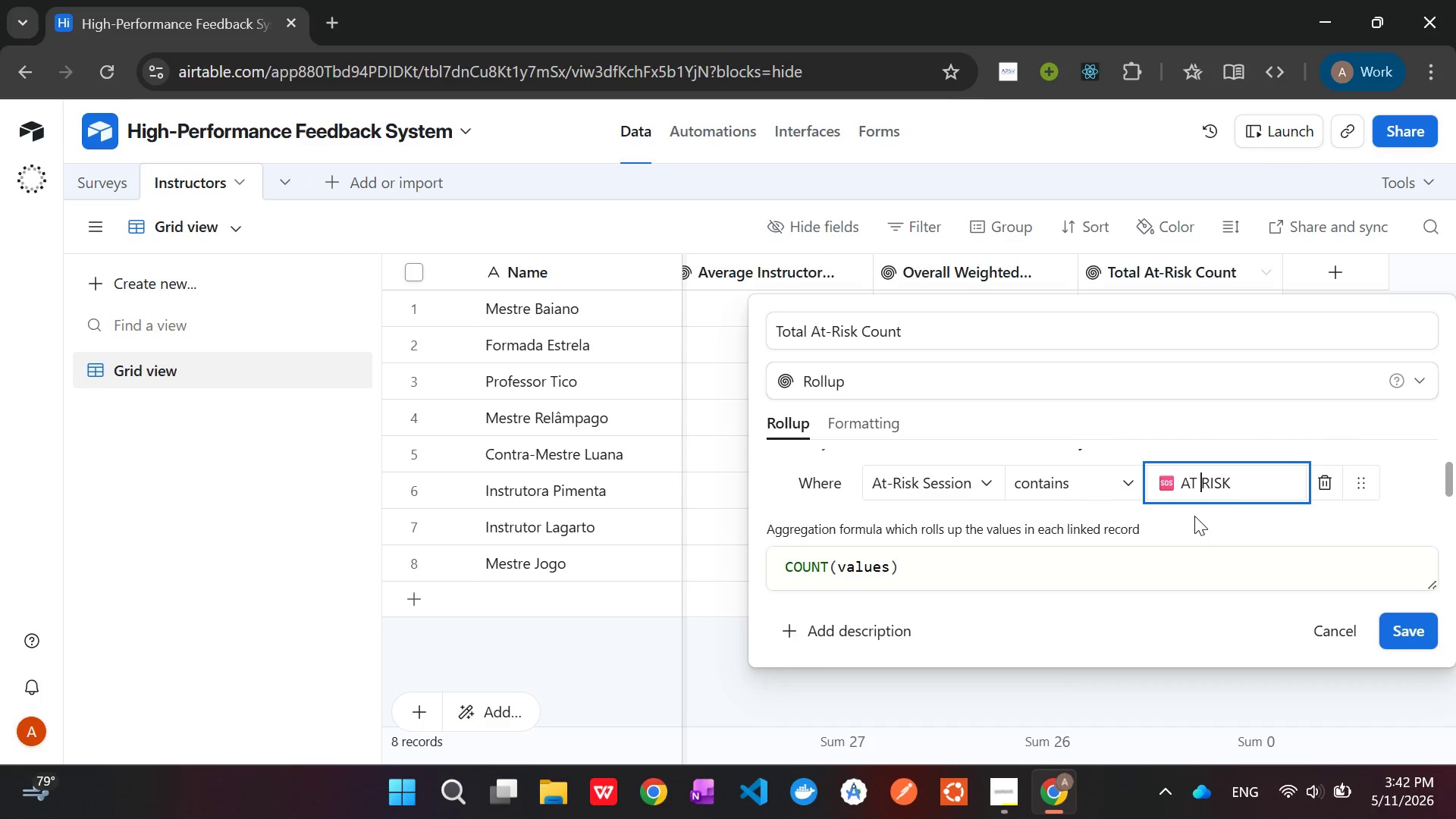 
hold_key(key=ArrowLeft, duration=1.19)
 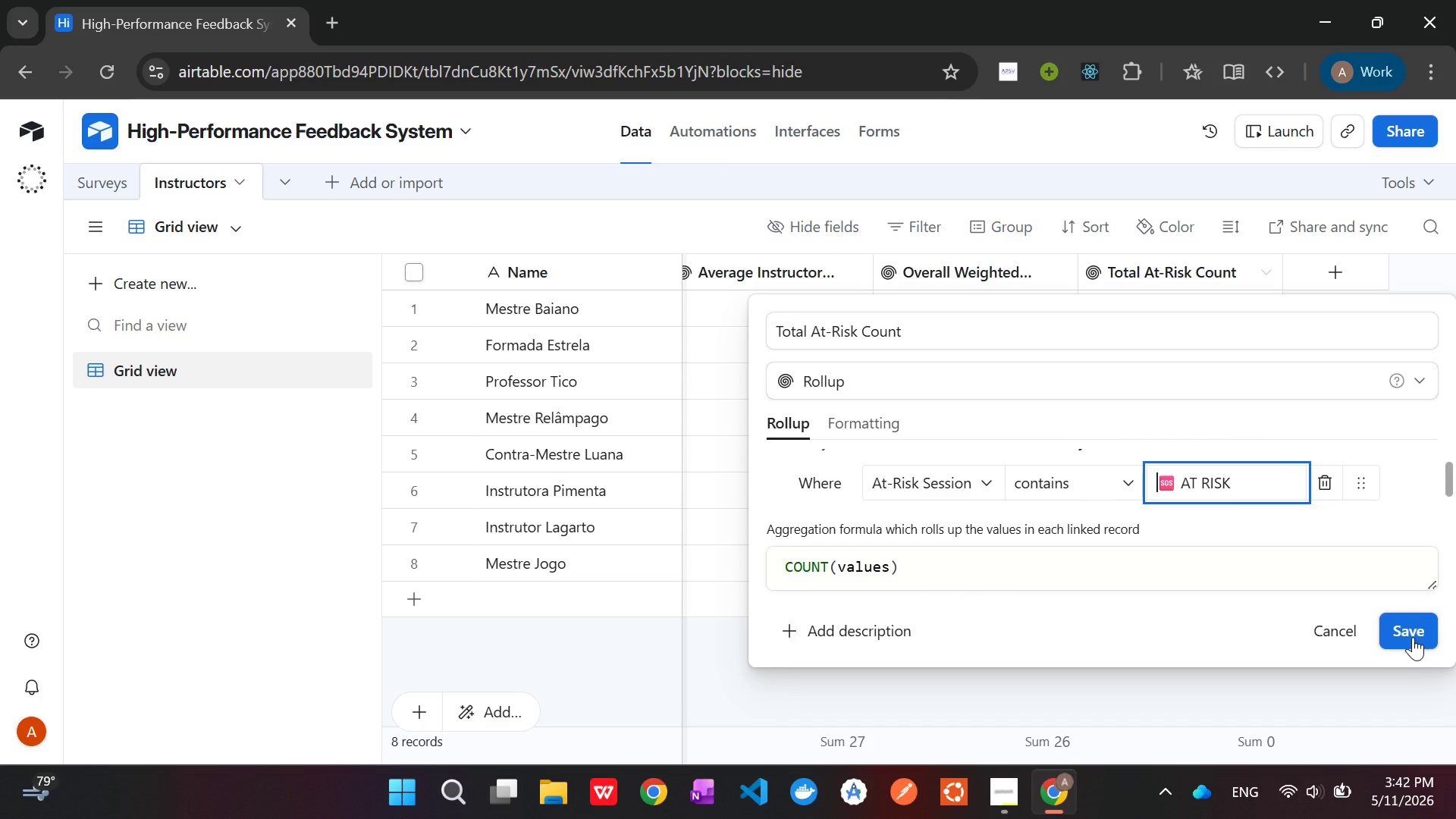 
left_click([1407, 631])
 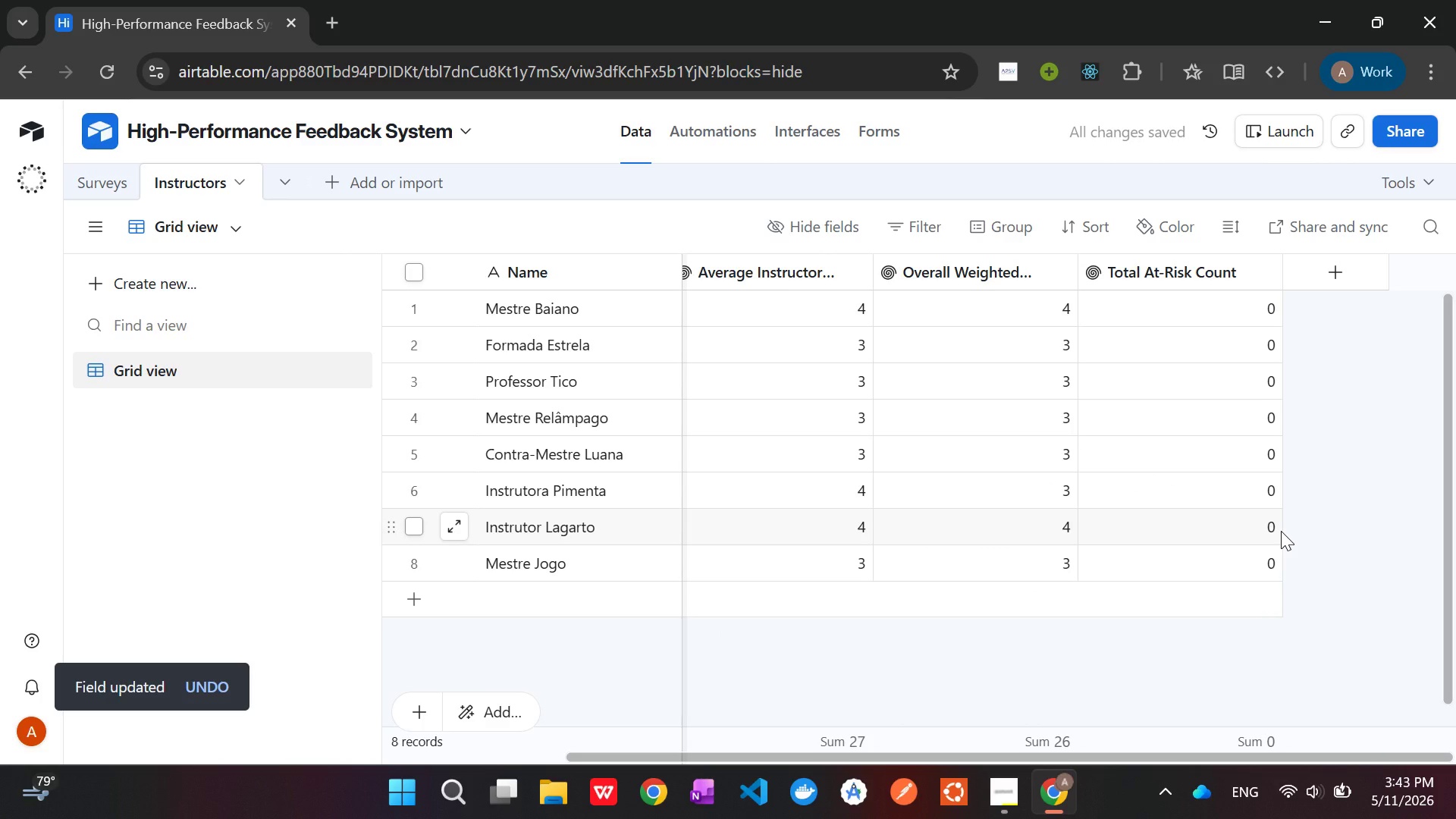 
wait(11.44)
 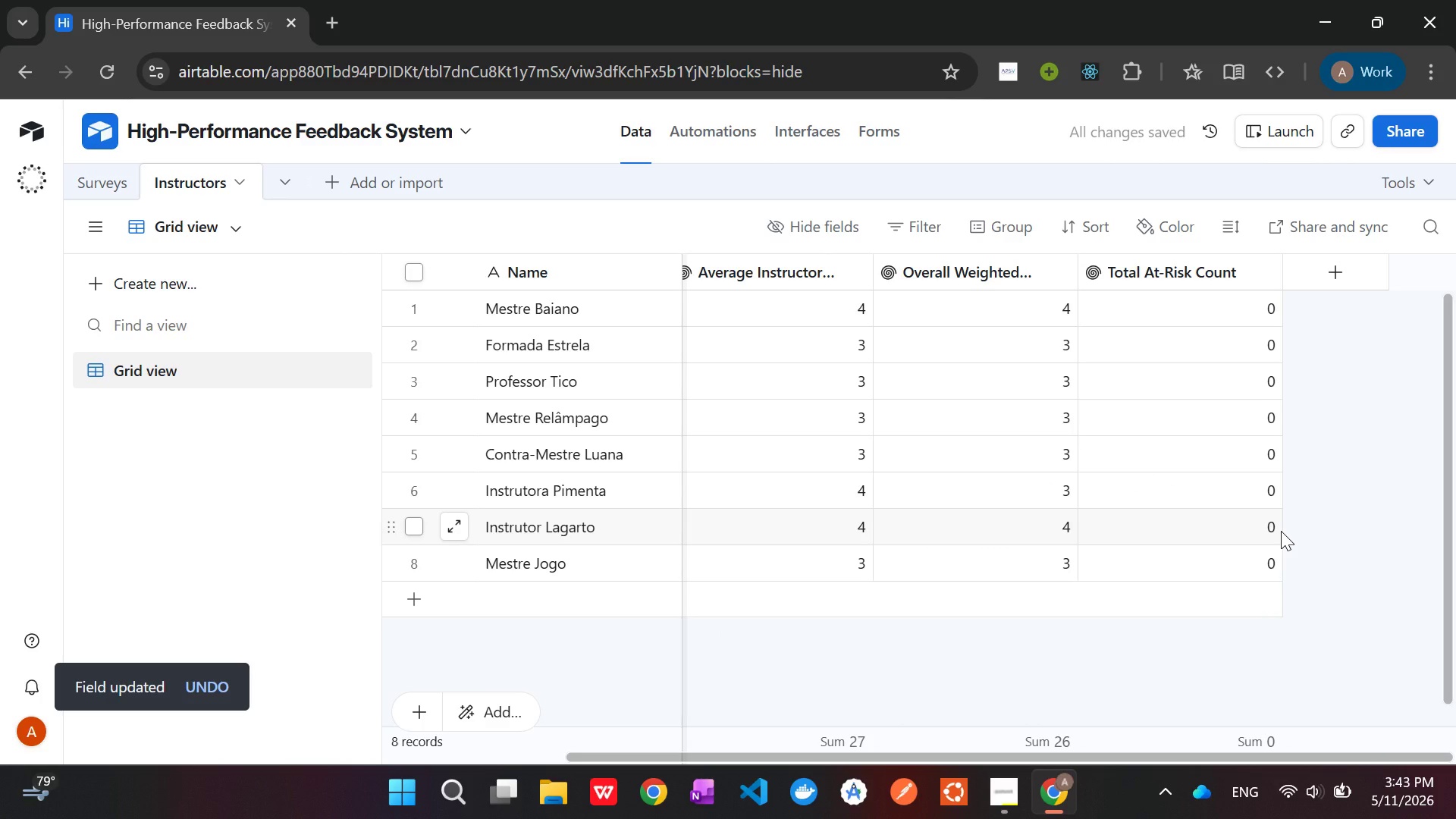 
left_click([95, 180])
 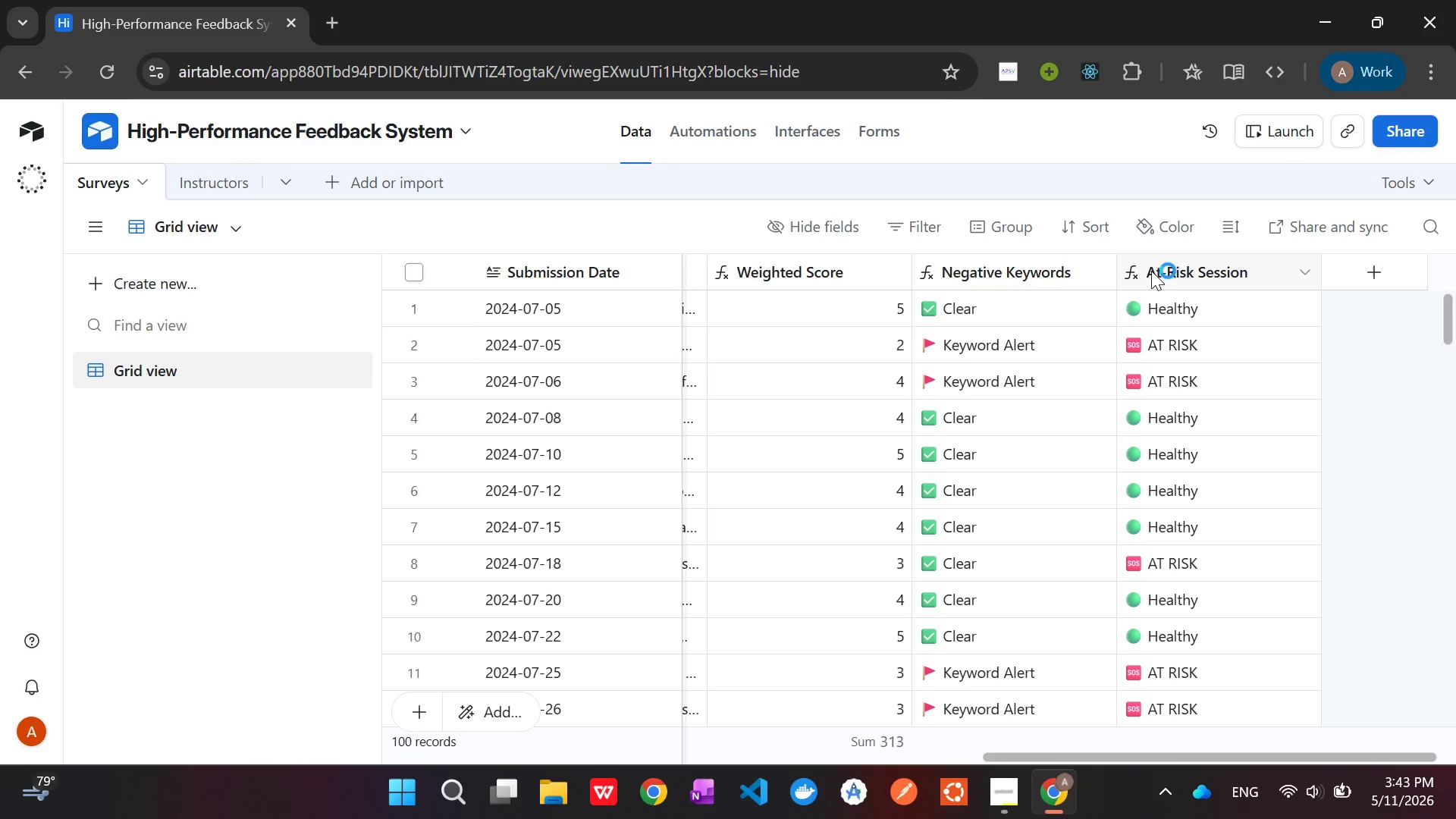 
right_click([1155, 268])
 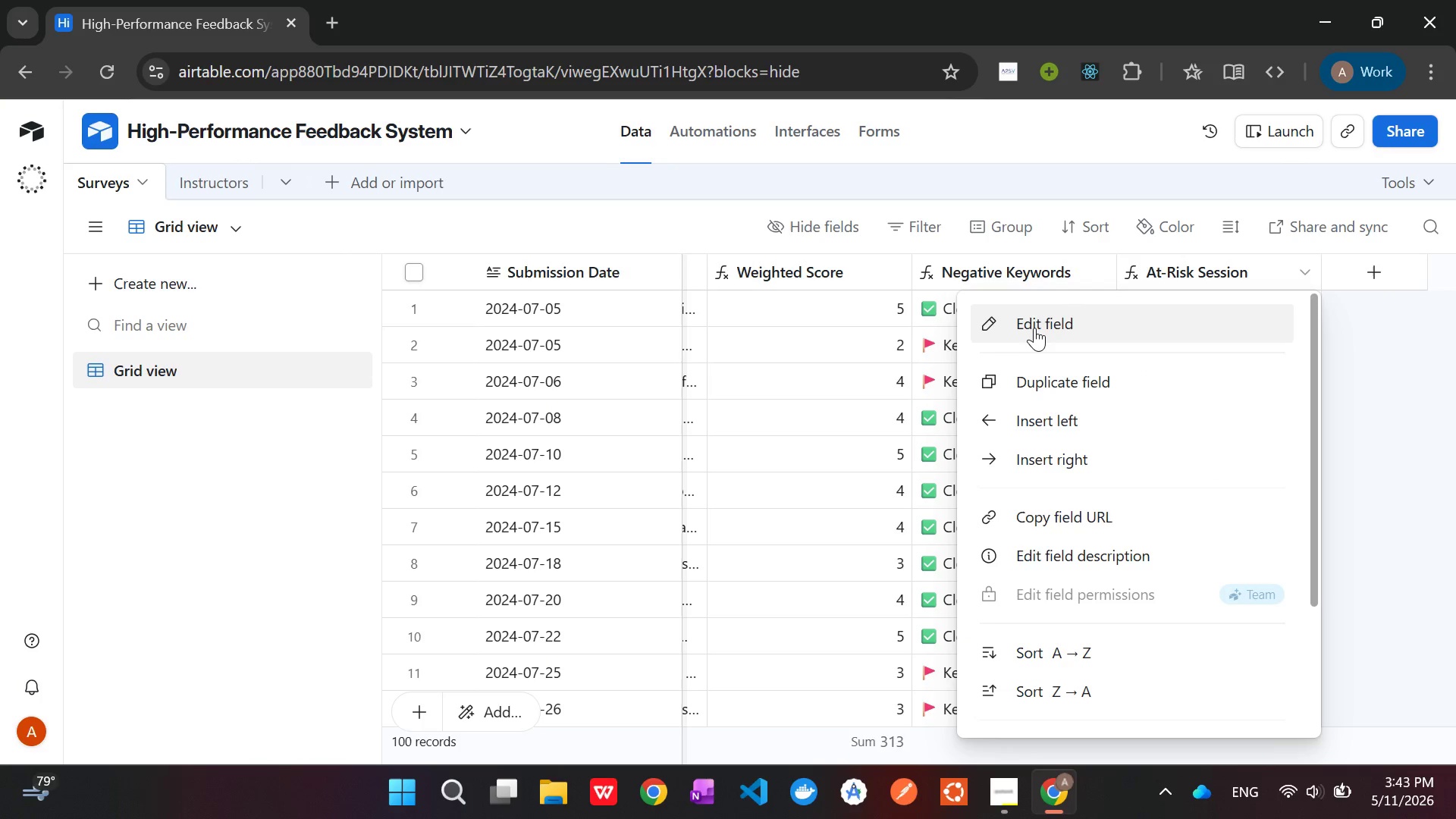 
left_click([1034, 327])
 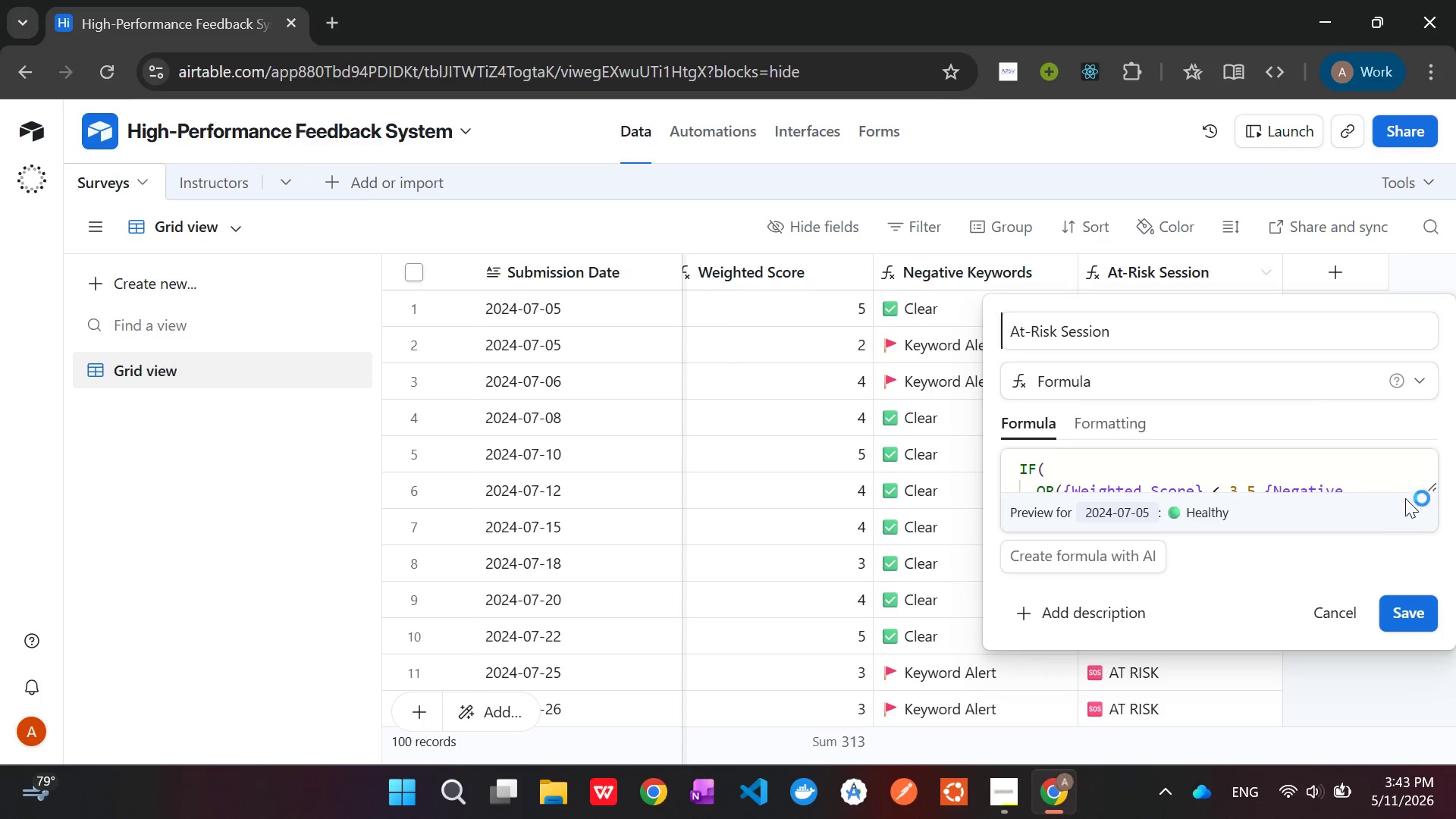 
left_click_drag(start_coordinate=[1432, 486], to_coordinate=[1455, 770])
 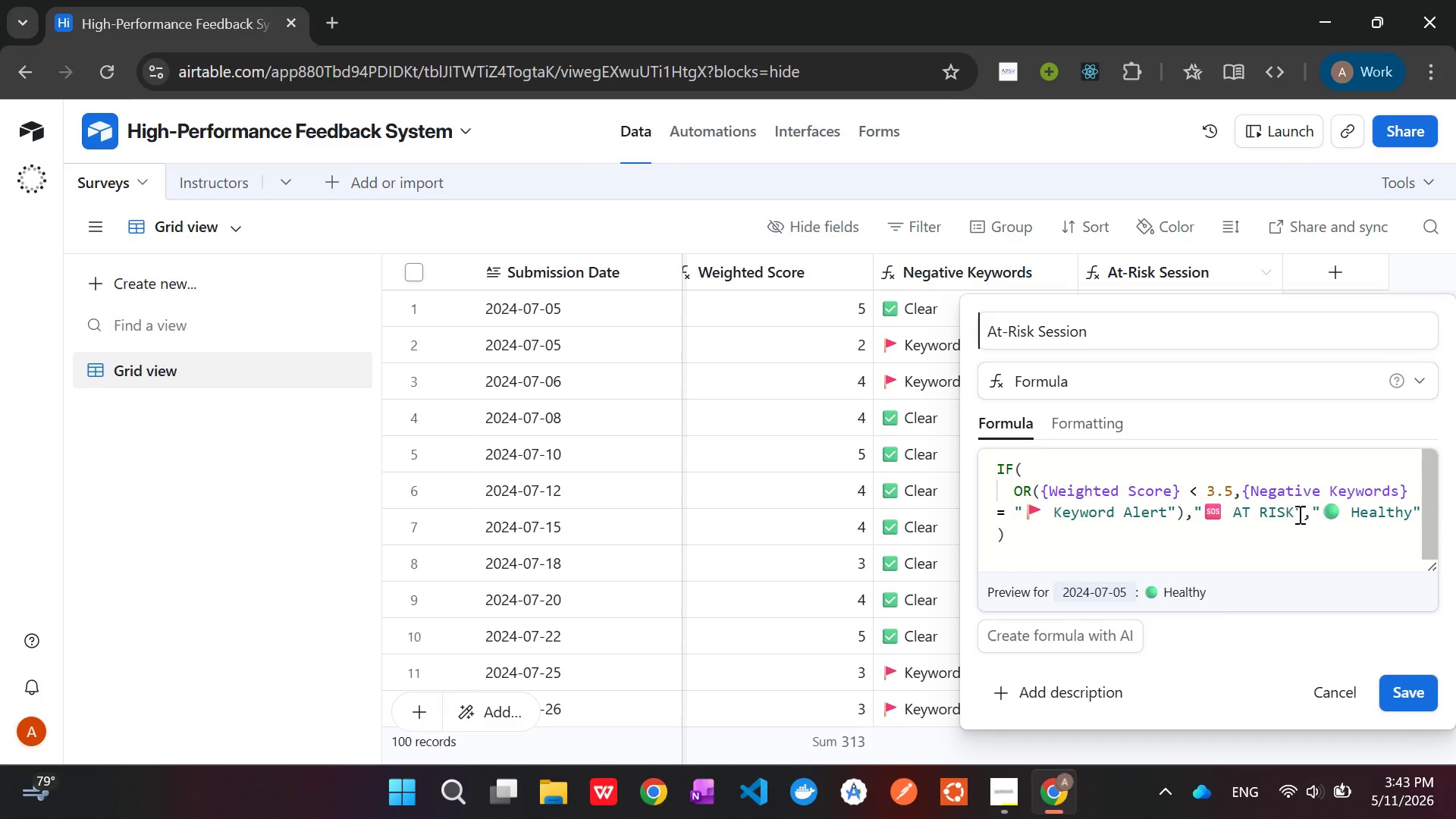 
left_click_drag(start_coordinate=[1291, 512], to_coordinate=[1205, 513])
 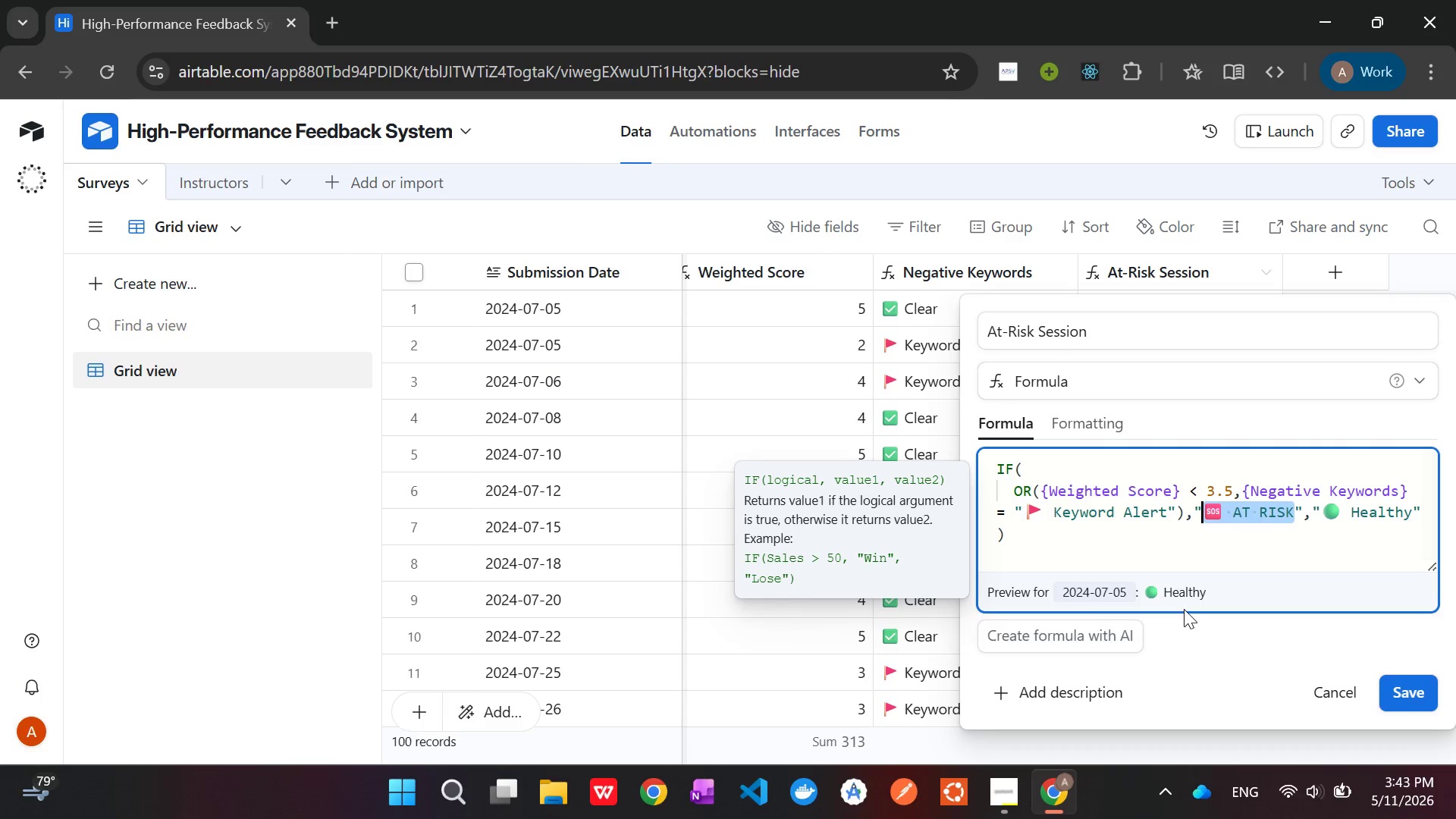 
key(Control+C)
 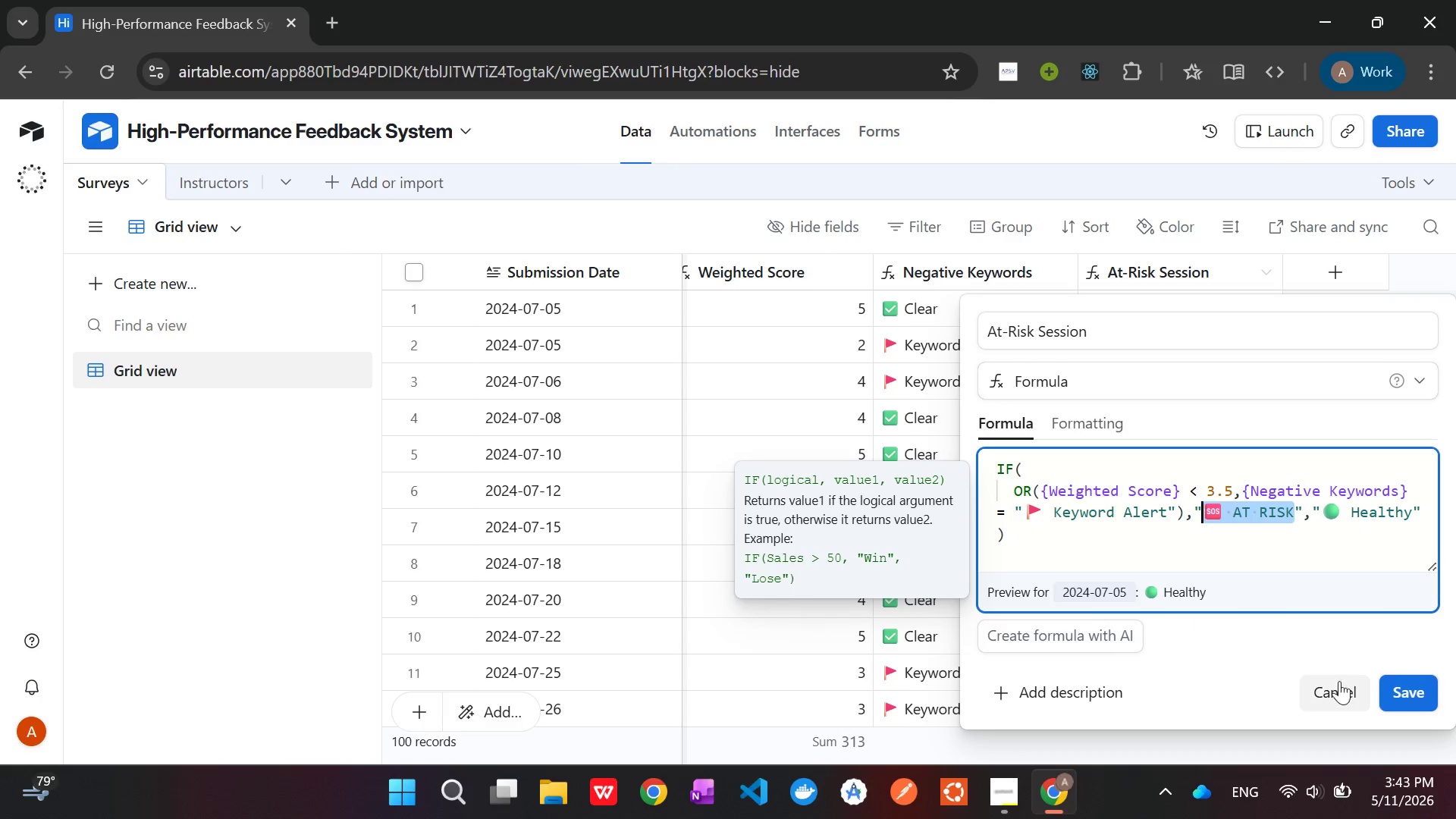 
left_click([1337, 690])
 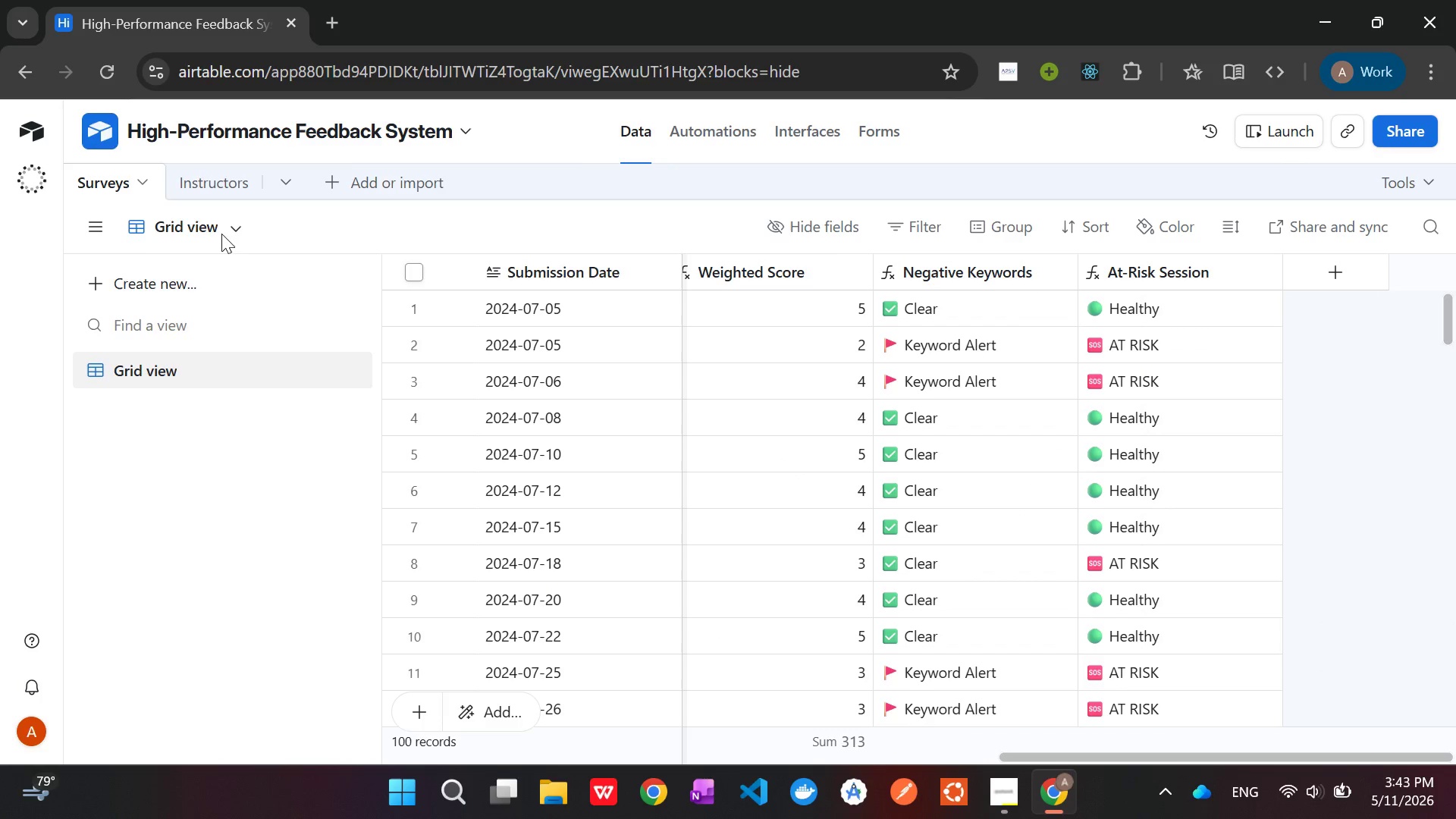 
left_click([204, 187])
 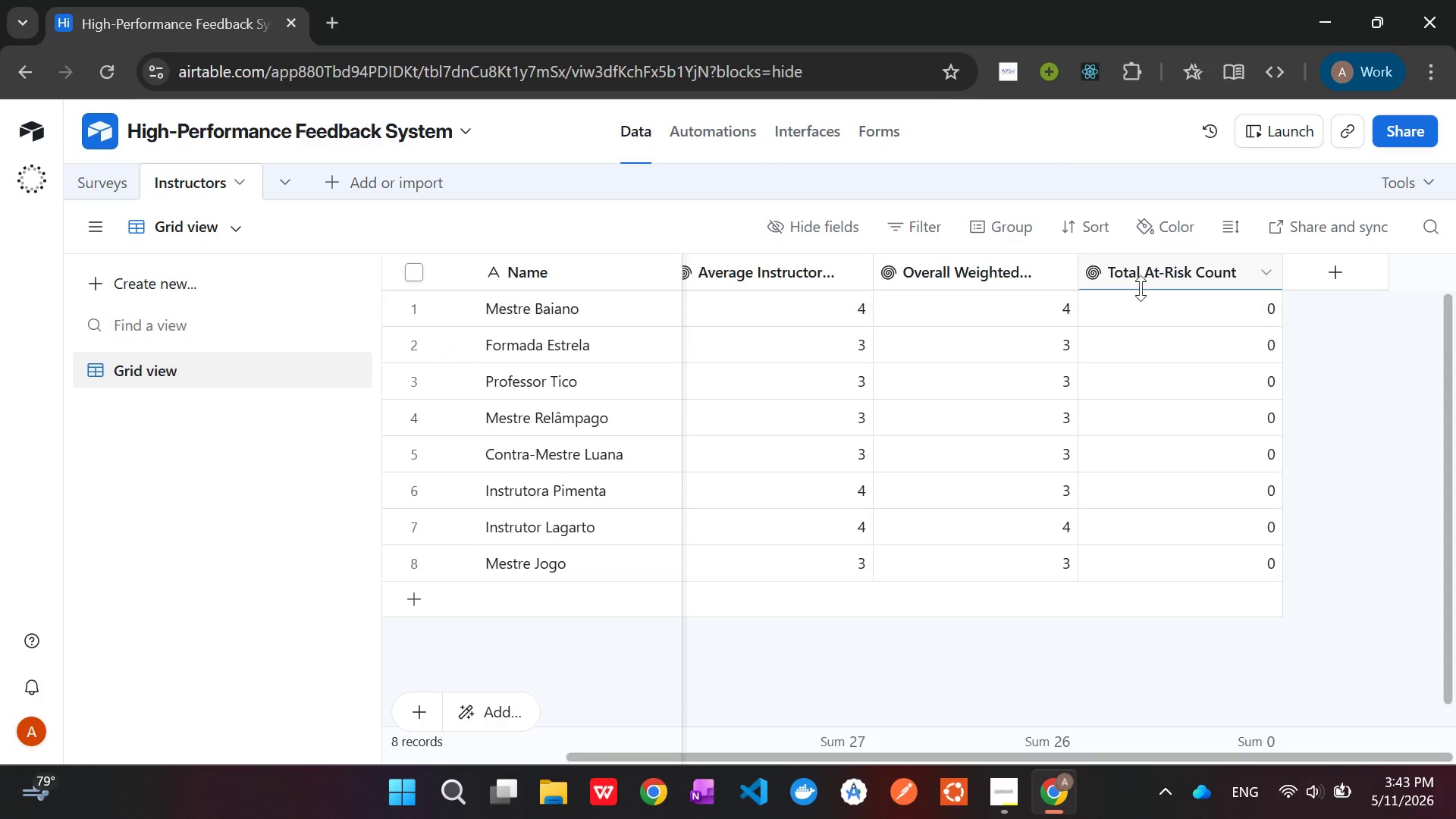 
right_click([1157, 271])
 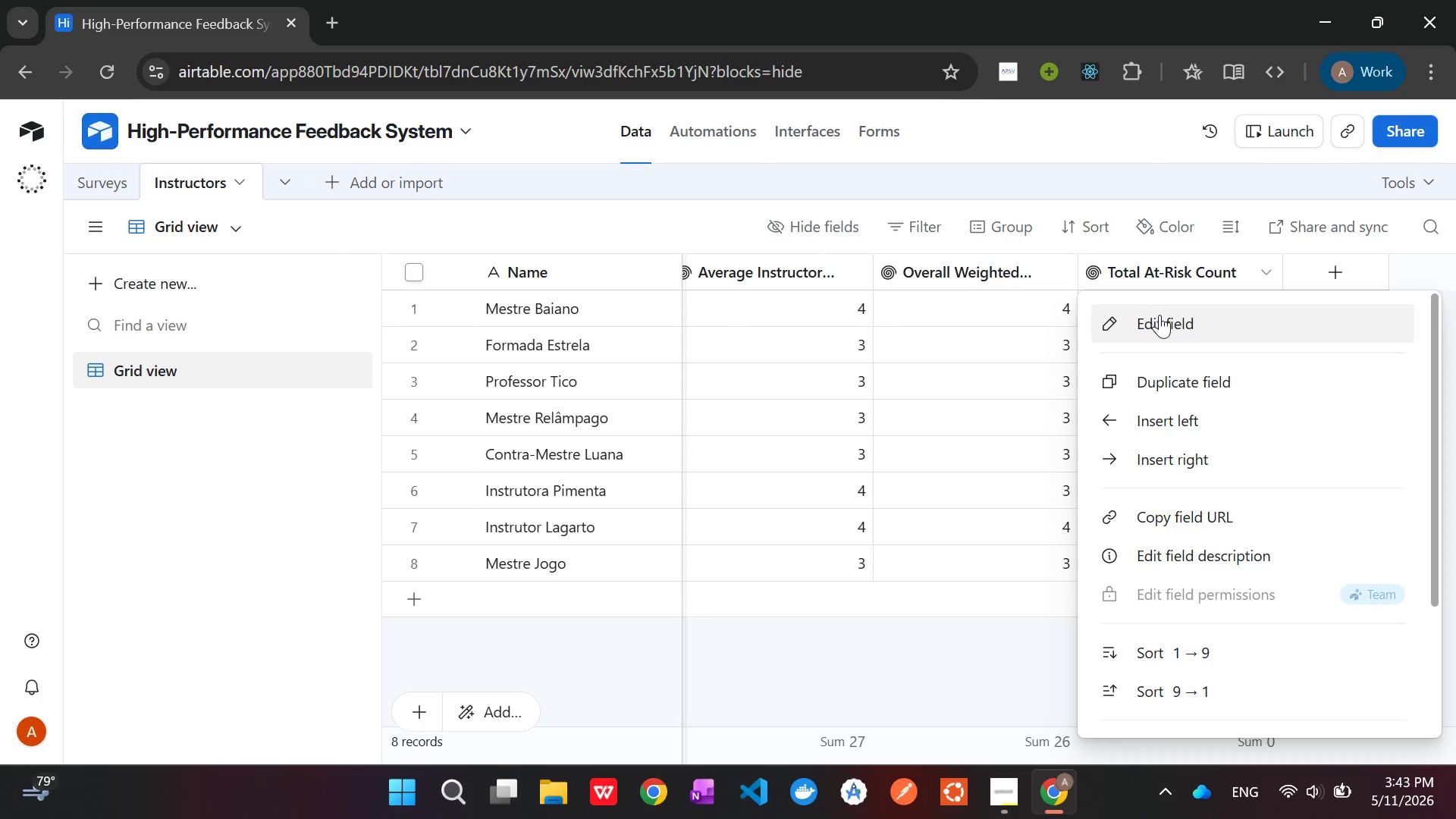 
left_click([1159, 315])
 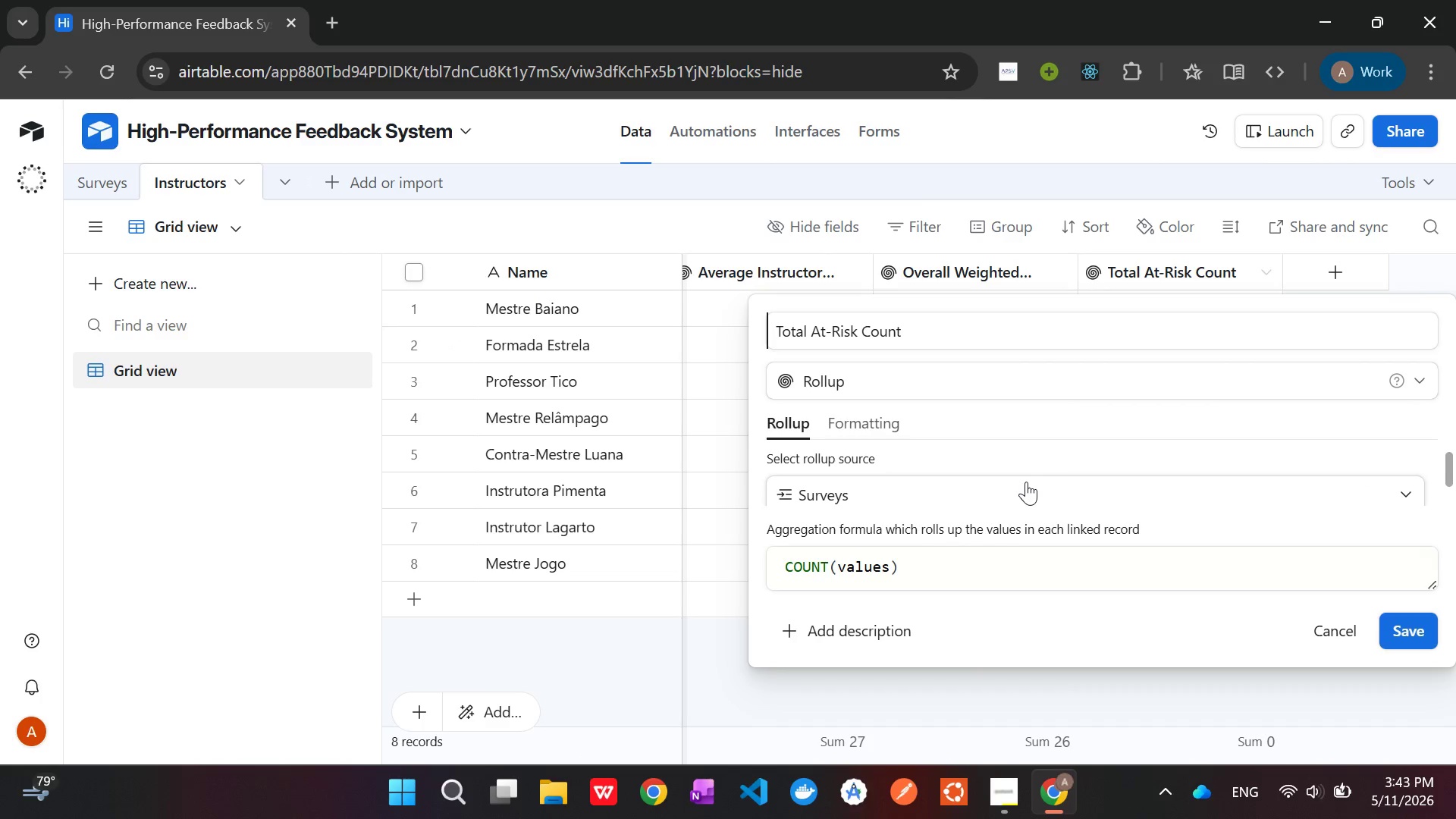 
scroll: coordinate [1025, 499], scroll_direction: none, amount: 0.0
 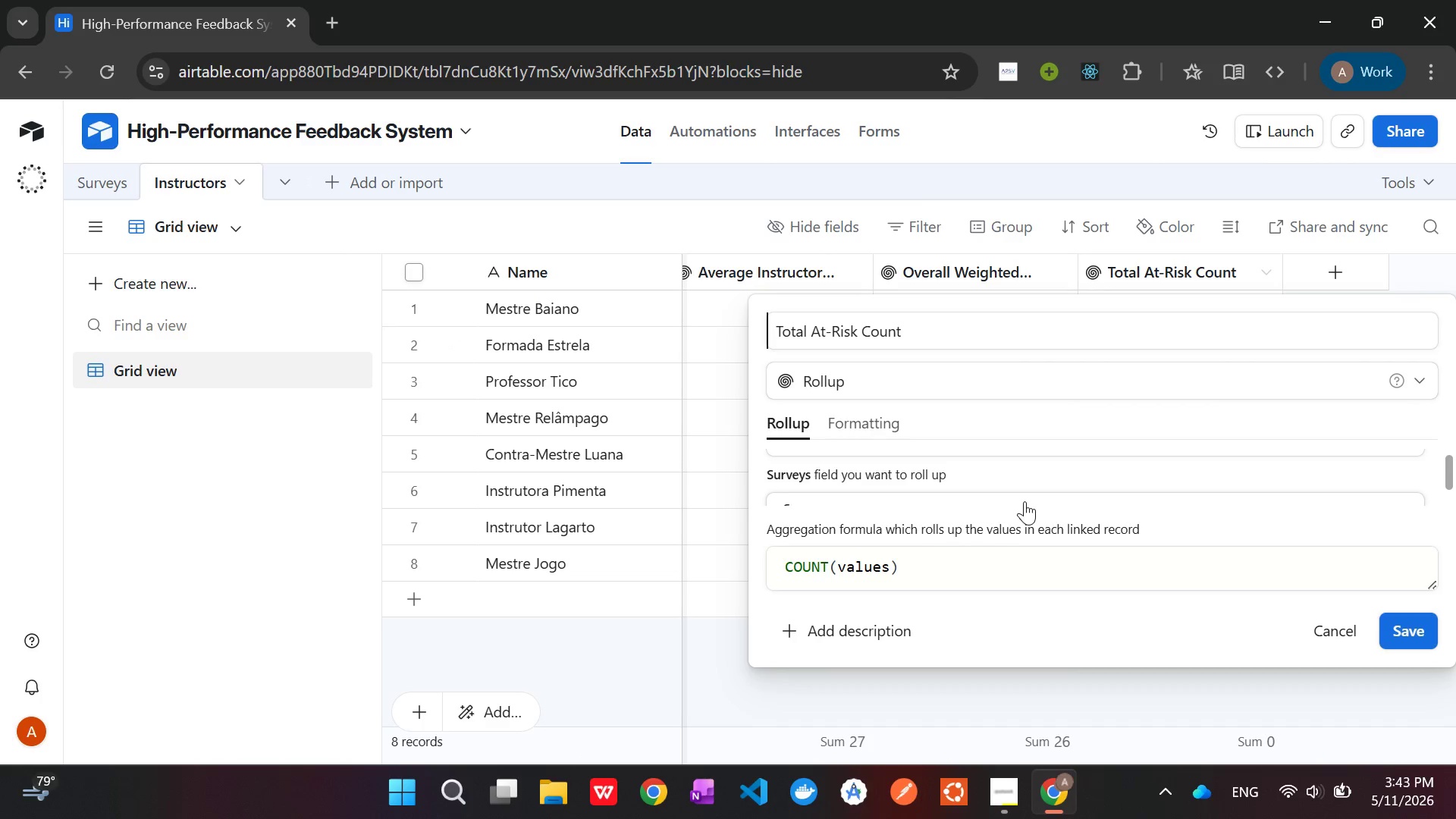 
scroll: coordinate [1025, 501], scroll_direction: down, amount: 1.0
 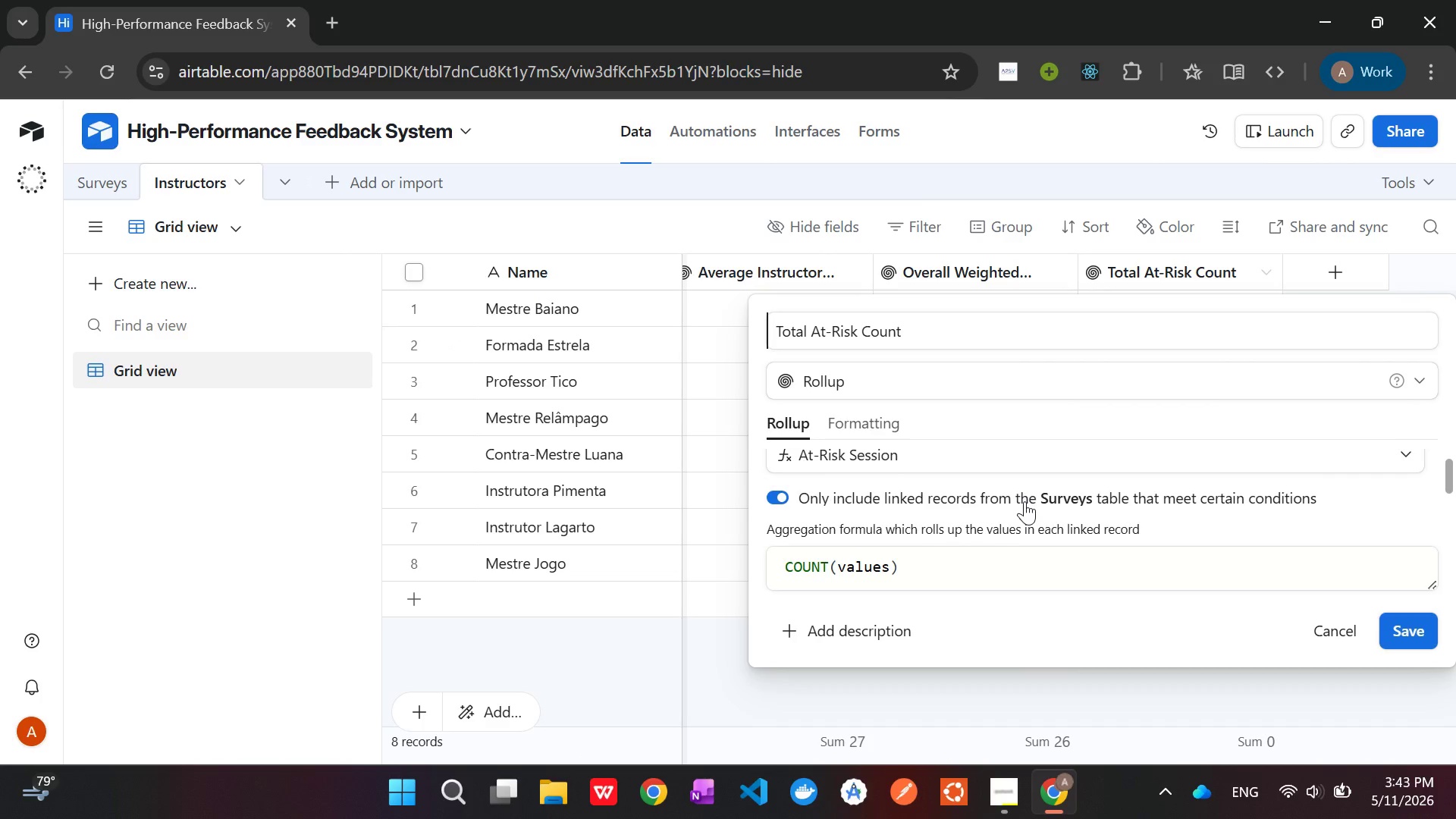 
scroll: coordinate [1025, 501], scroll_direction: none, amount: 0.0
 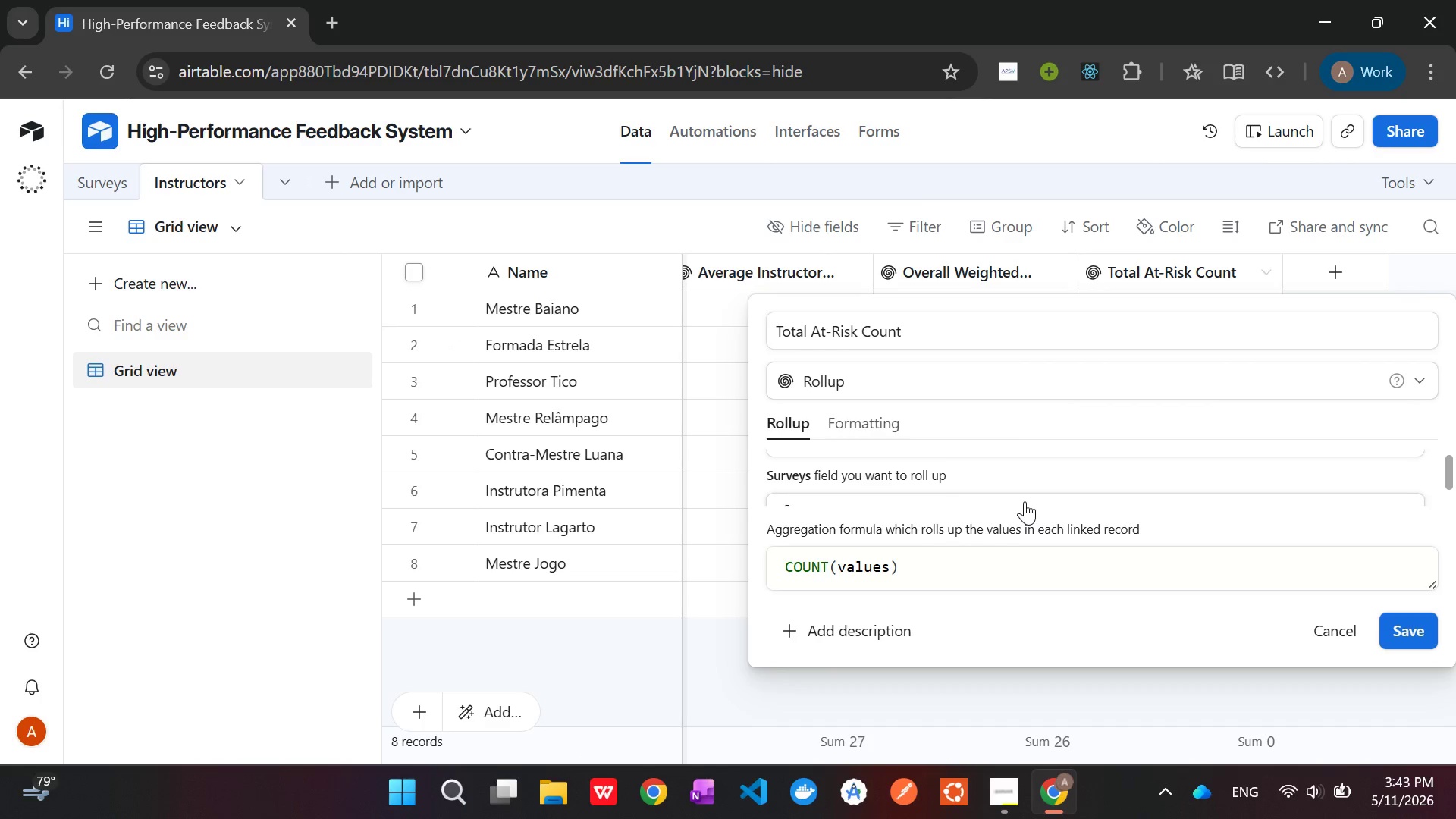 
scroll: coordinate [1025, 501], scroll_direction: down, amount: 2.0
 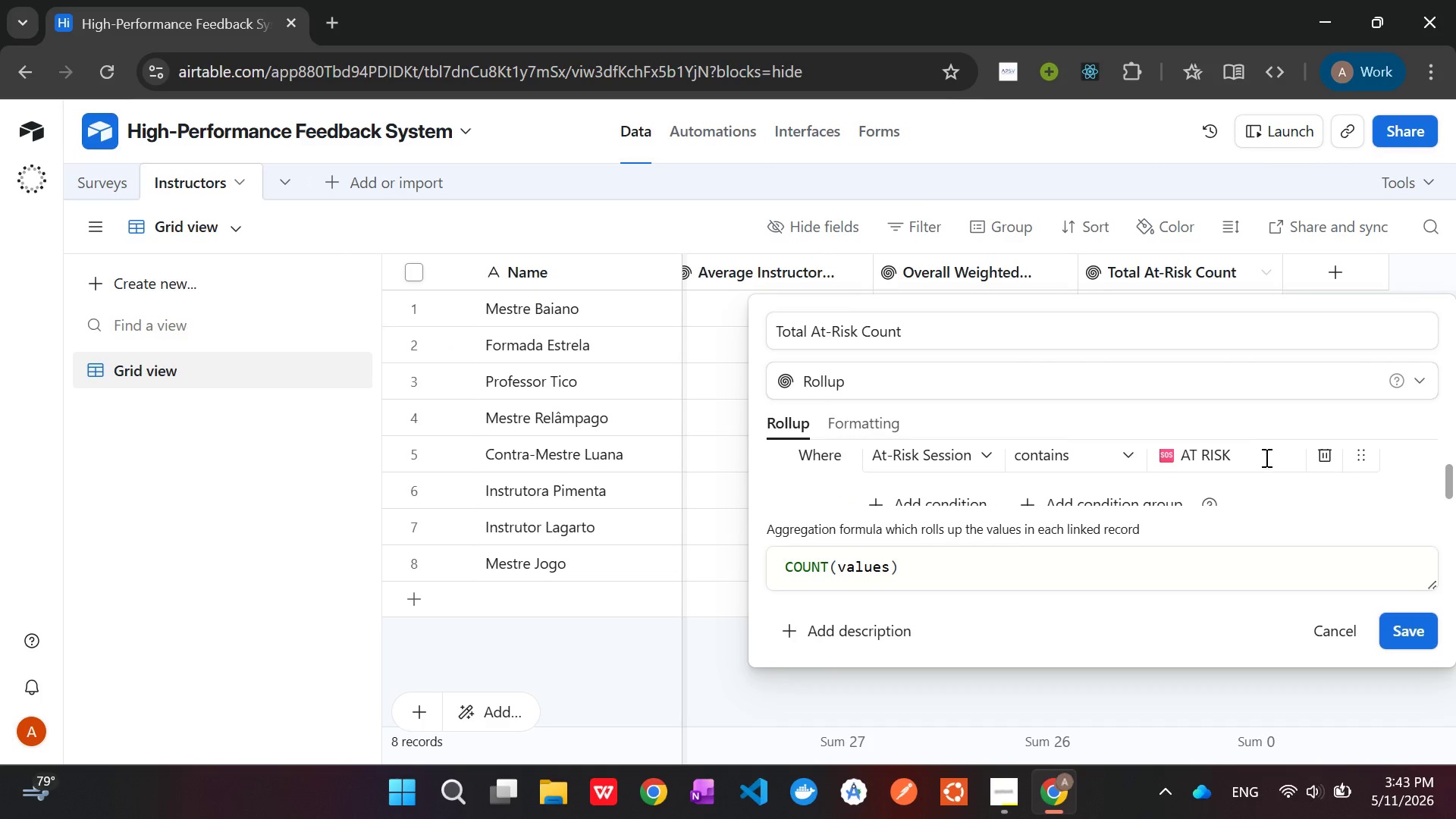 
left_click([1254, 464])
 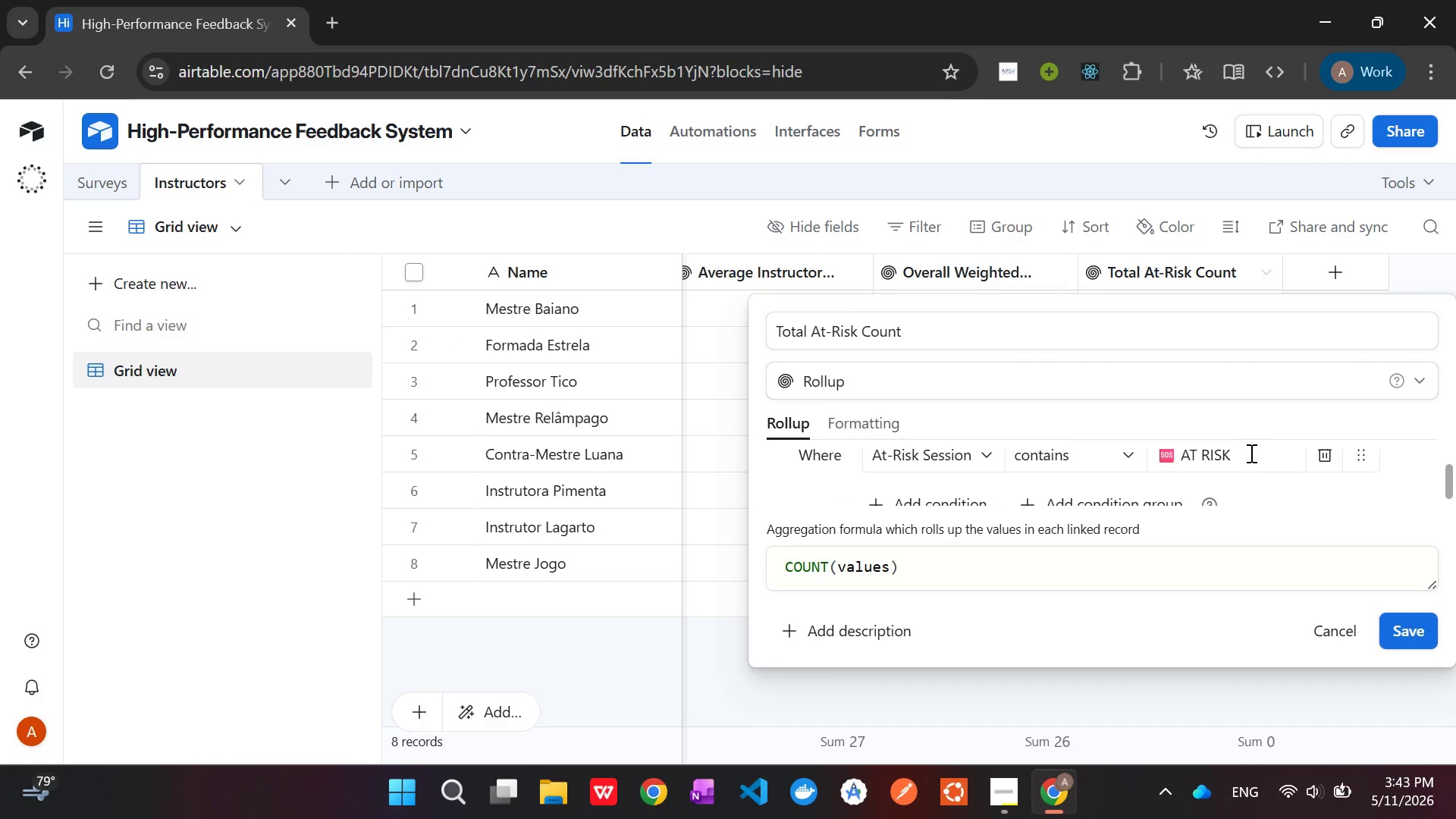 
left_click_drag(start_coordinate=[1250, 453], to_coordinate=[1108, 460])
 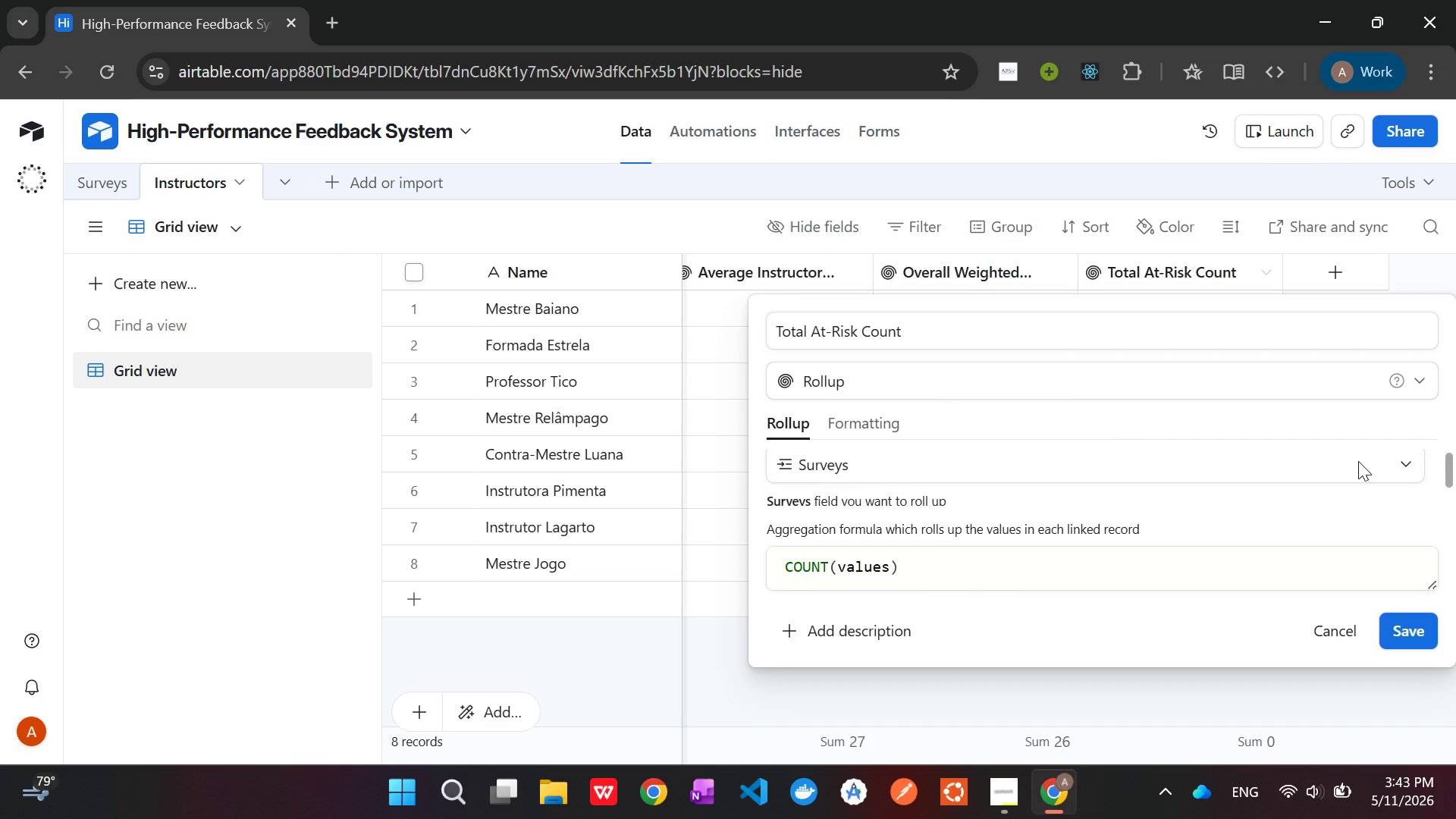 
scroll: coordinate [1358, 461], scroll_direction: down, amount: 3.0
 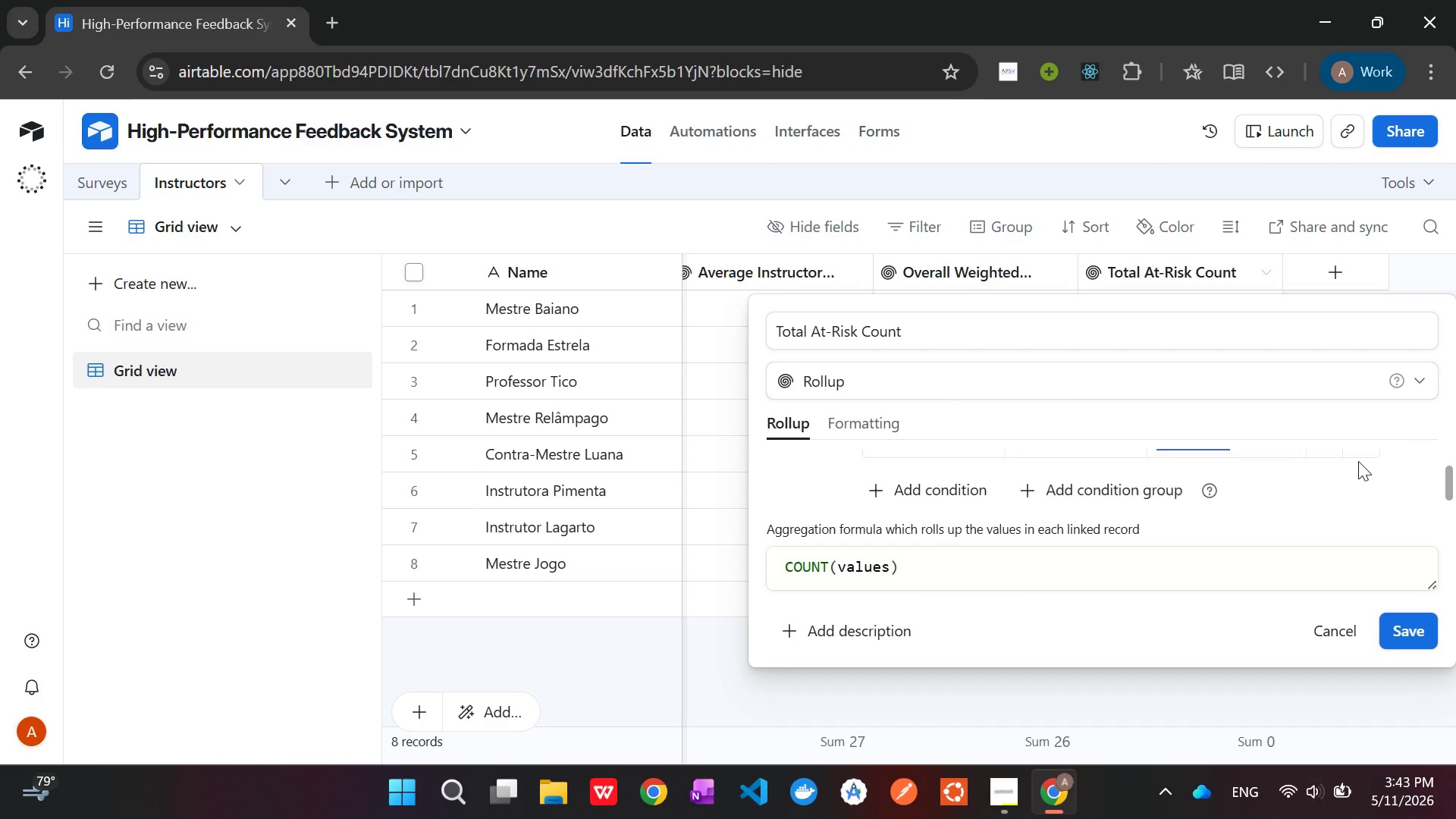 
scroll: coordinate [1358, 461], scroll_direction: none, amount: 0.0
 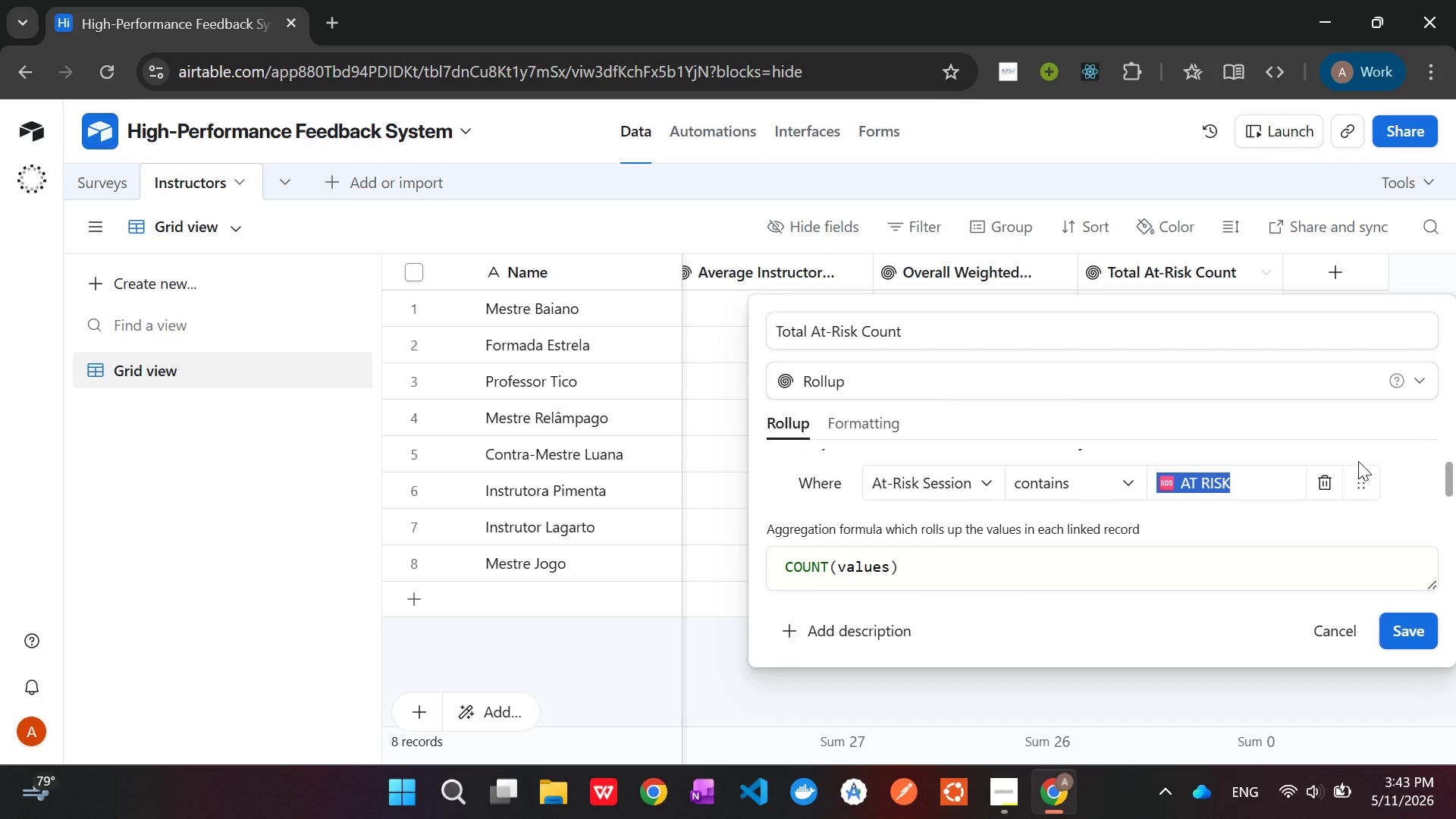 
key(Control+V)
 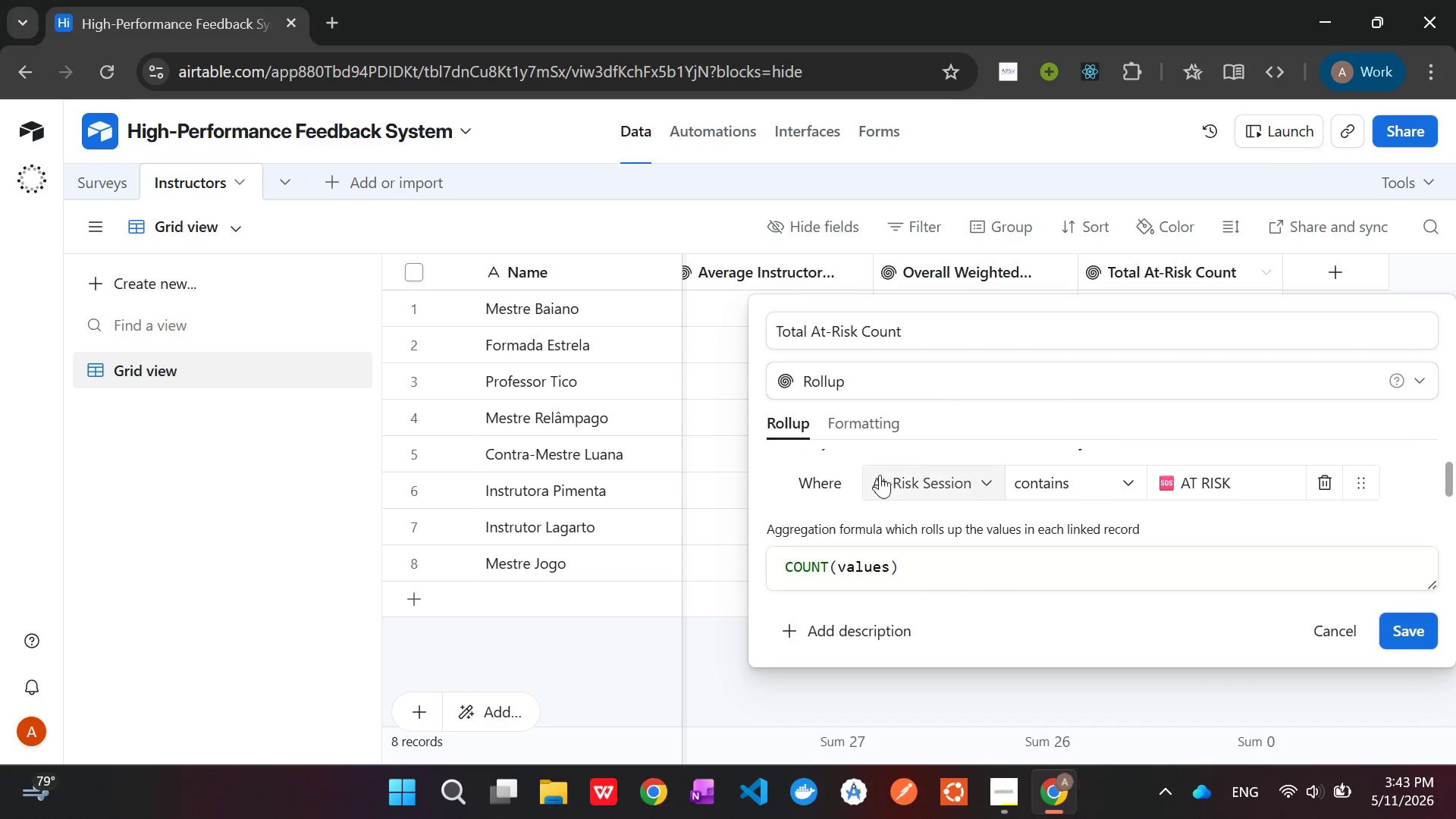 
wait(5.23)
 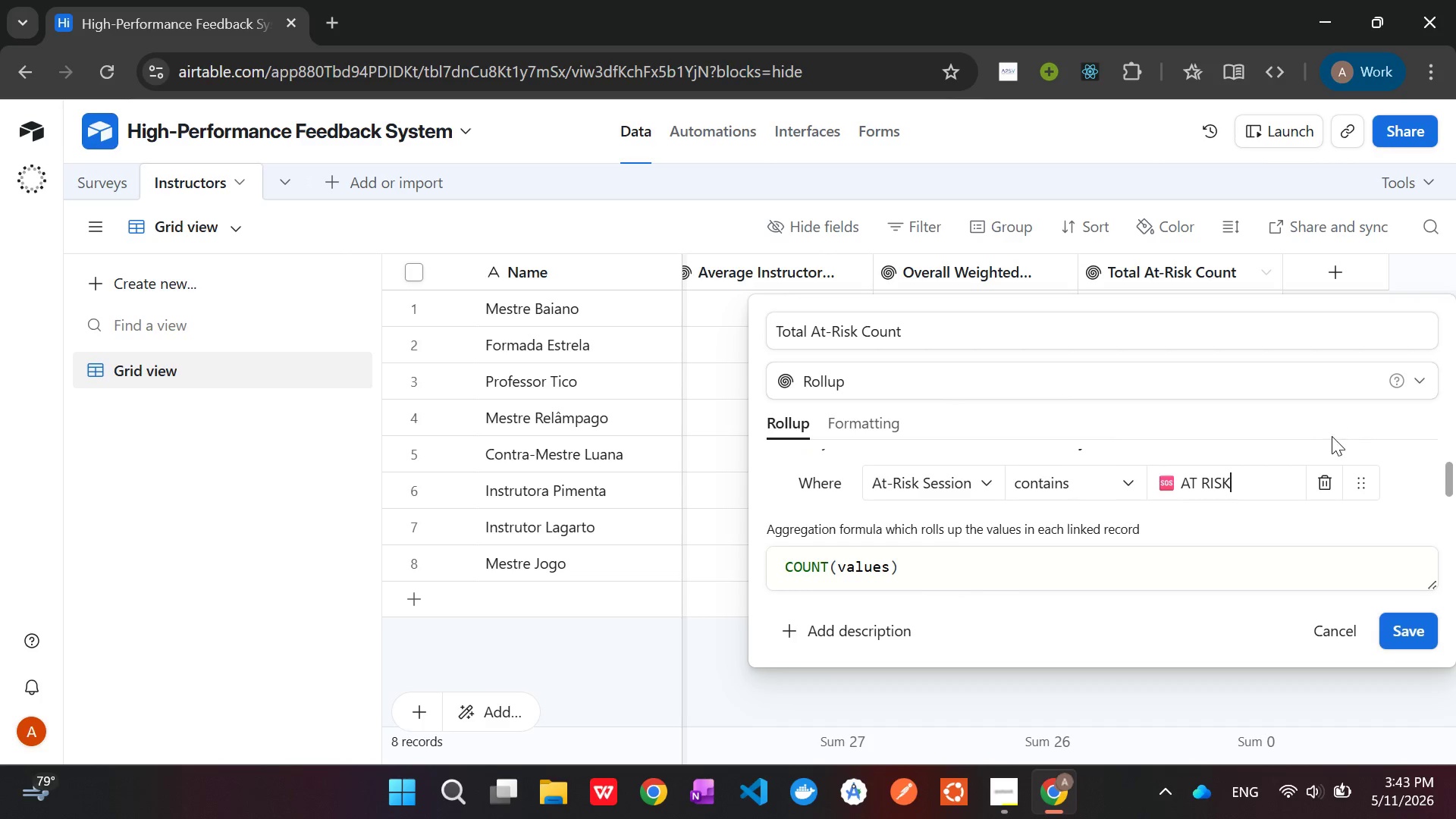 
left_click([949, 469])
 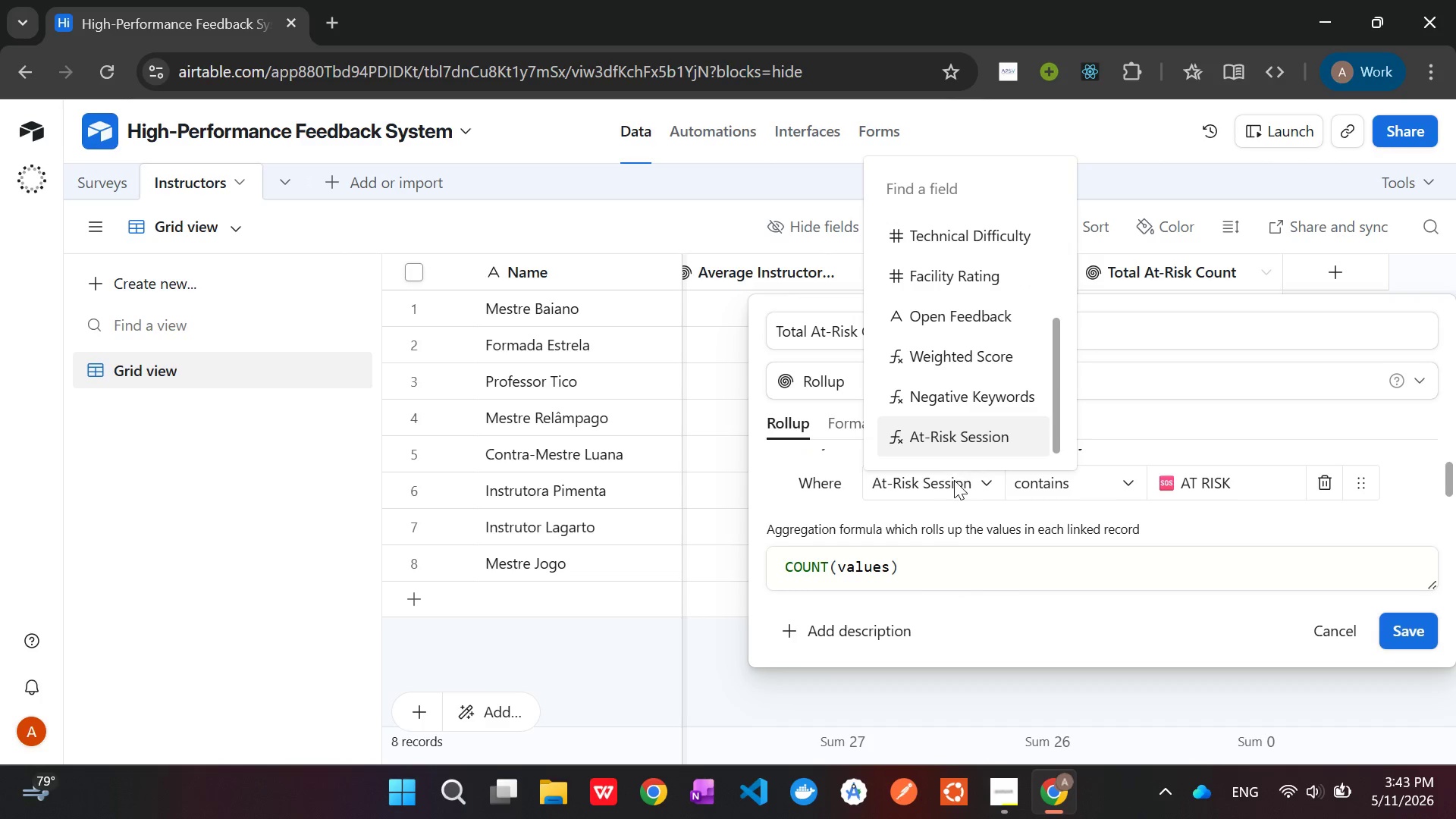 
left_click([954, 480])
 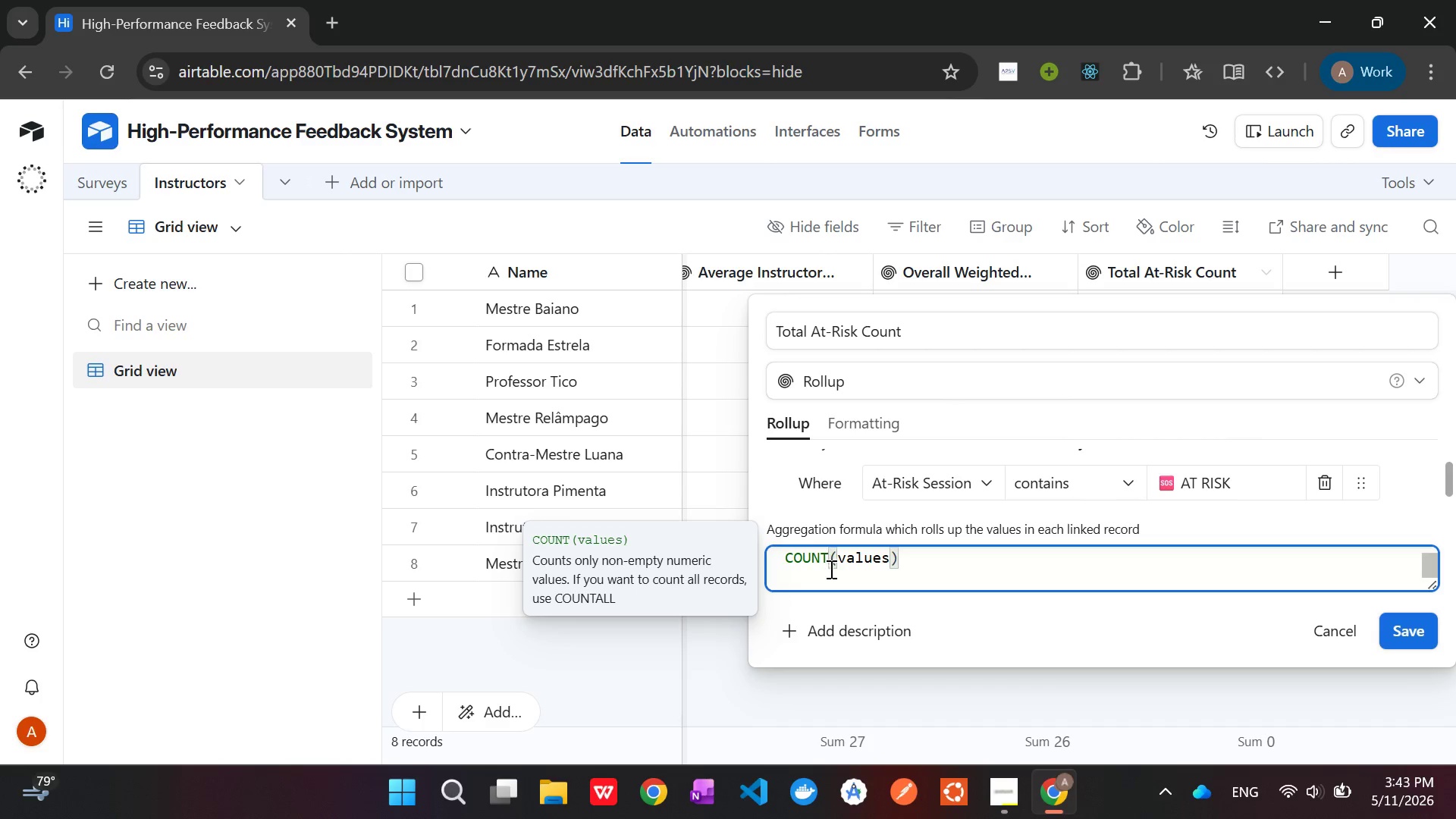 
type(ALL)
 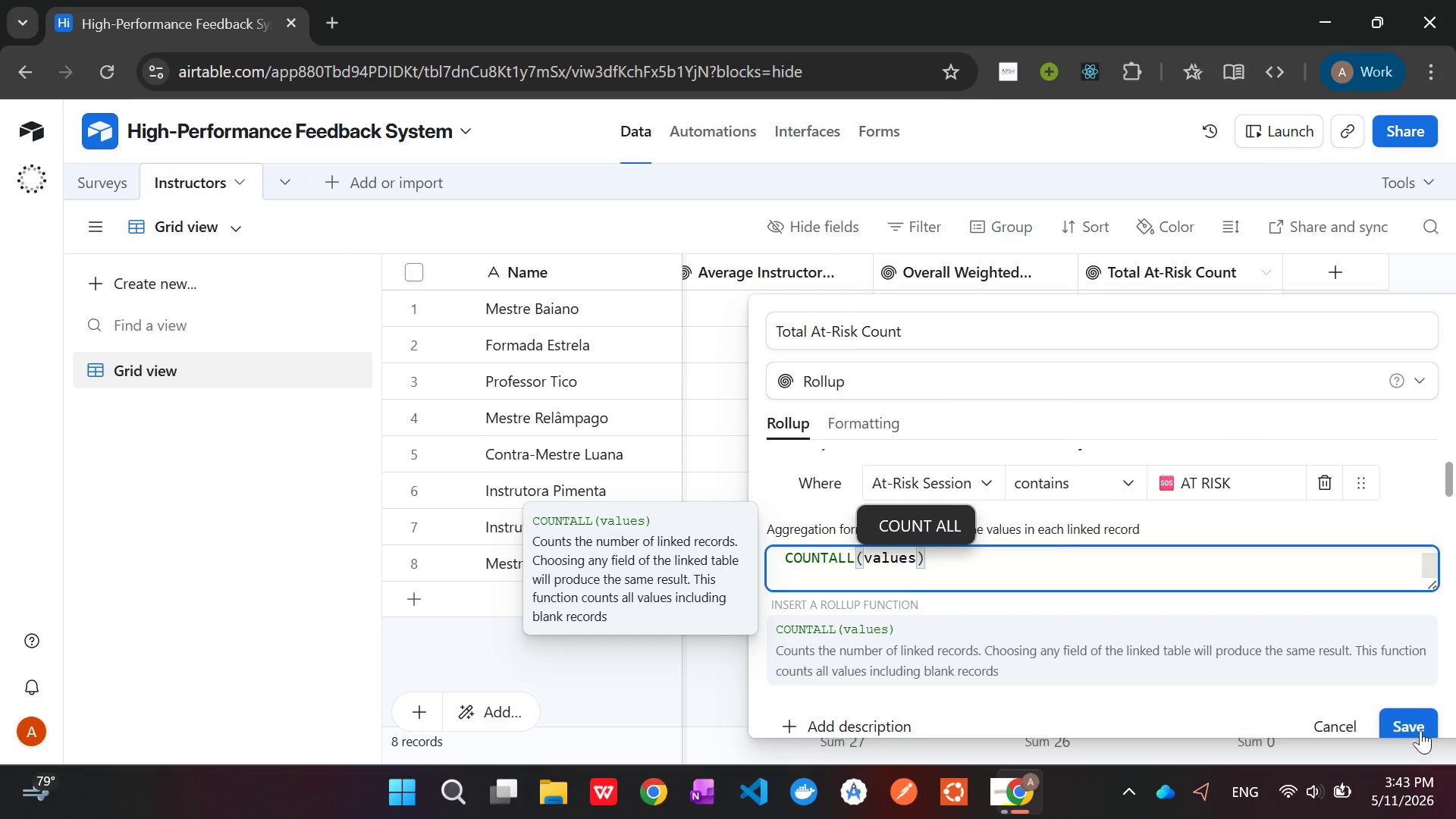 
left_click([1415, 720])
 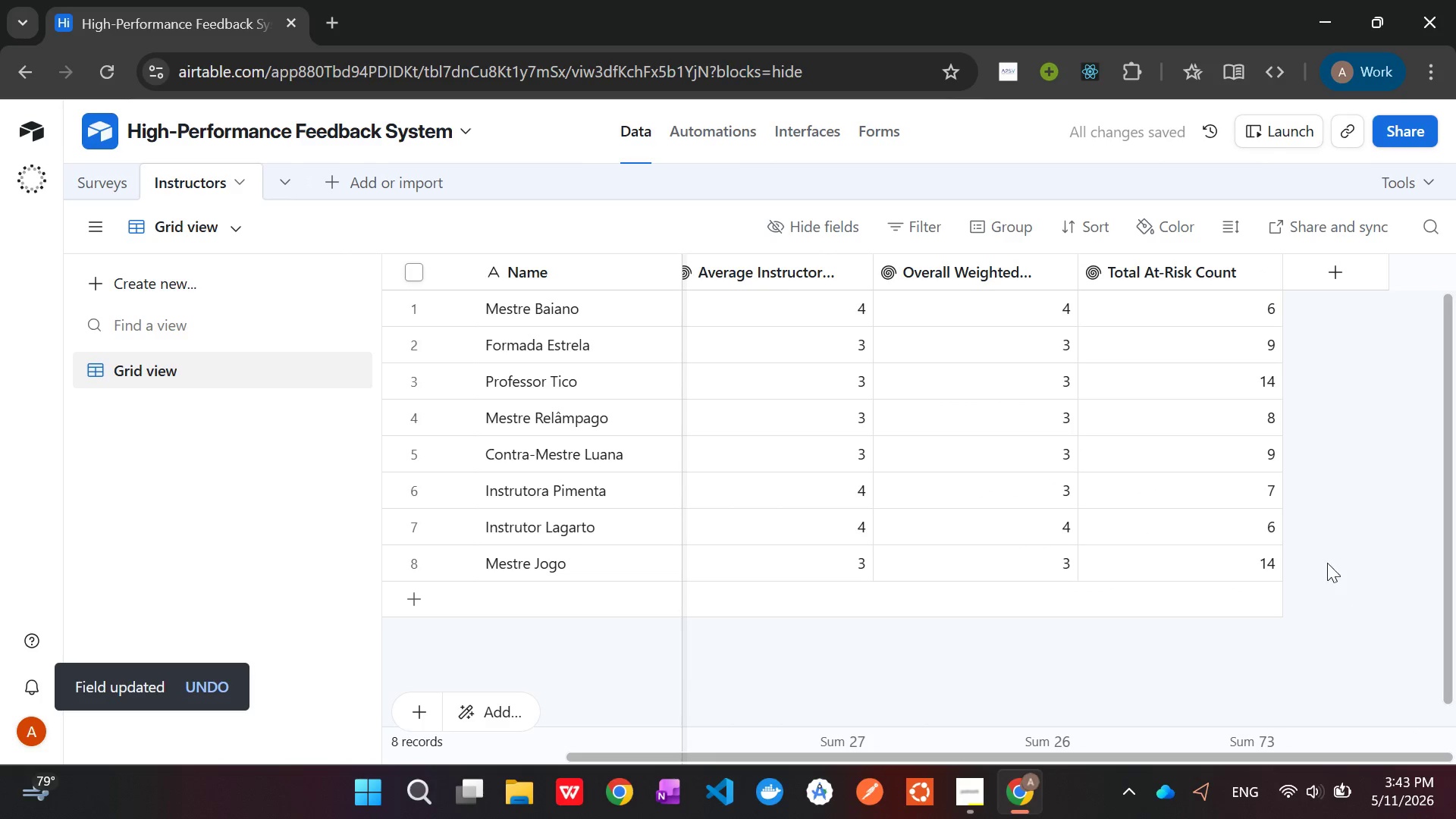 
left_click([1328, 510])
 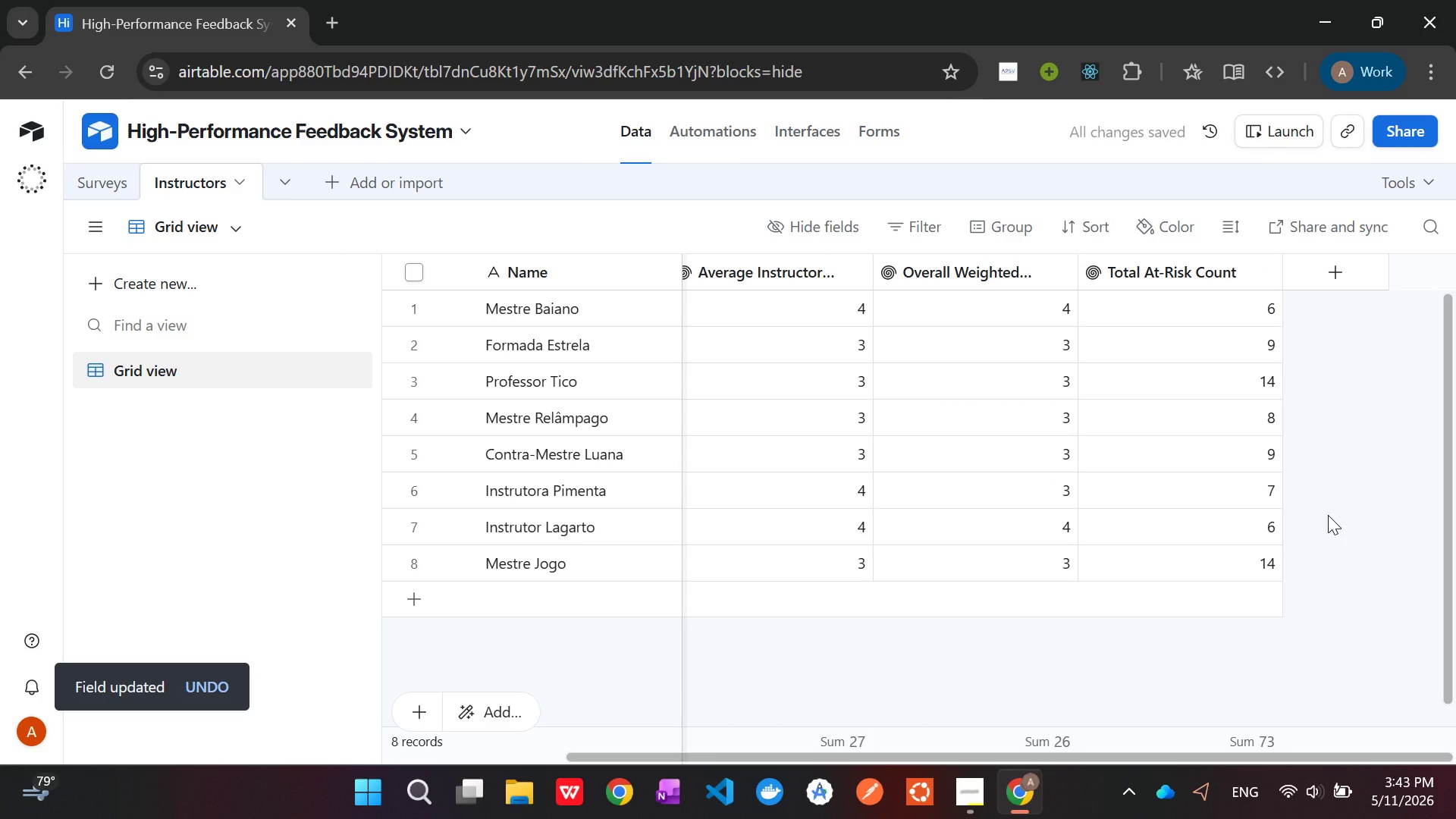 
scroll: coordinate [1328, 515], scroll_direction: up, amount: 4.0
 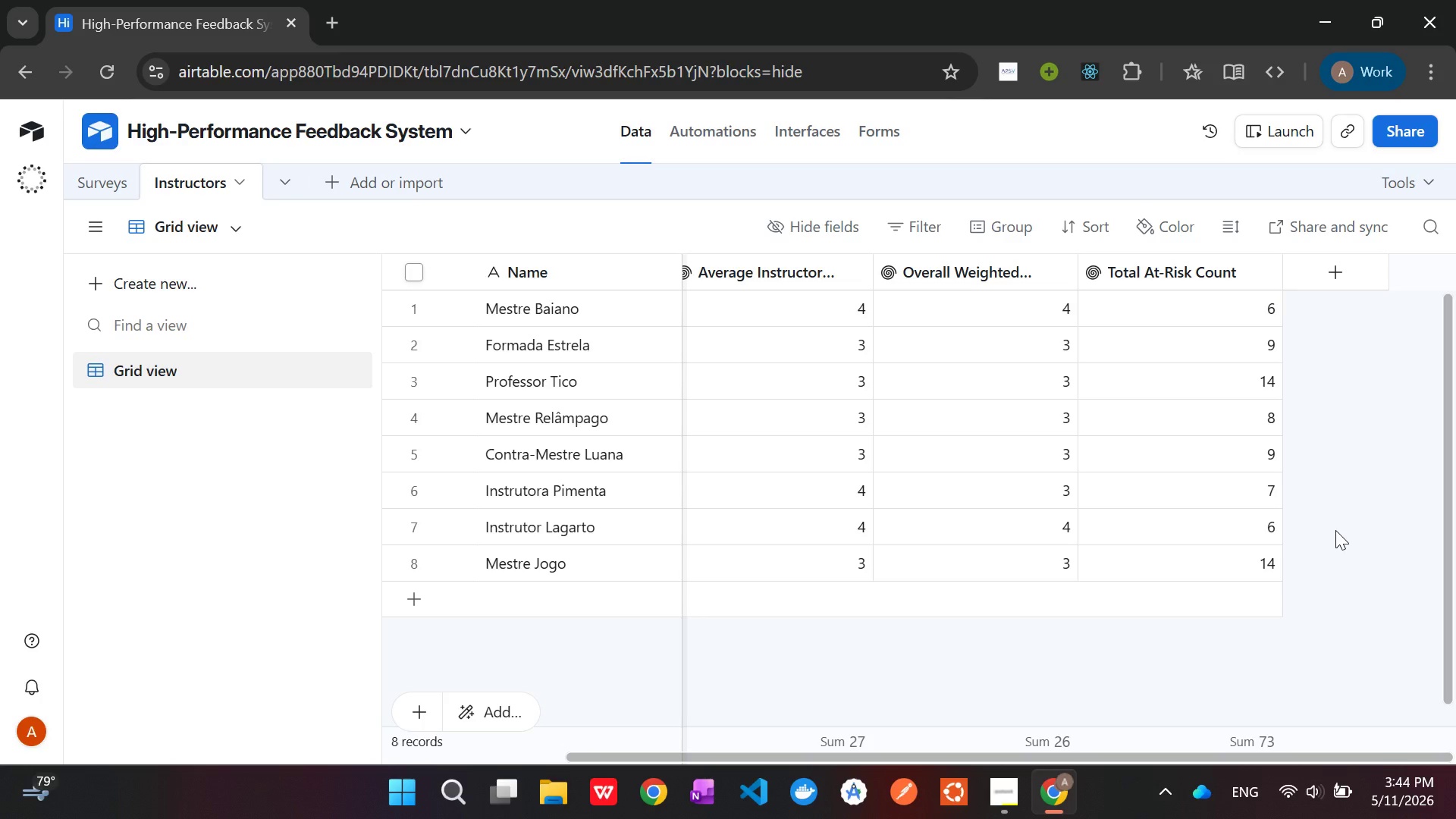 
wait(62.8)
 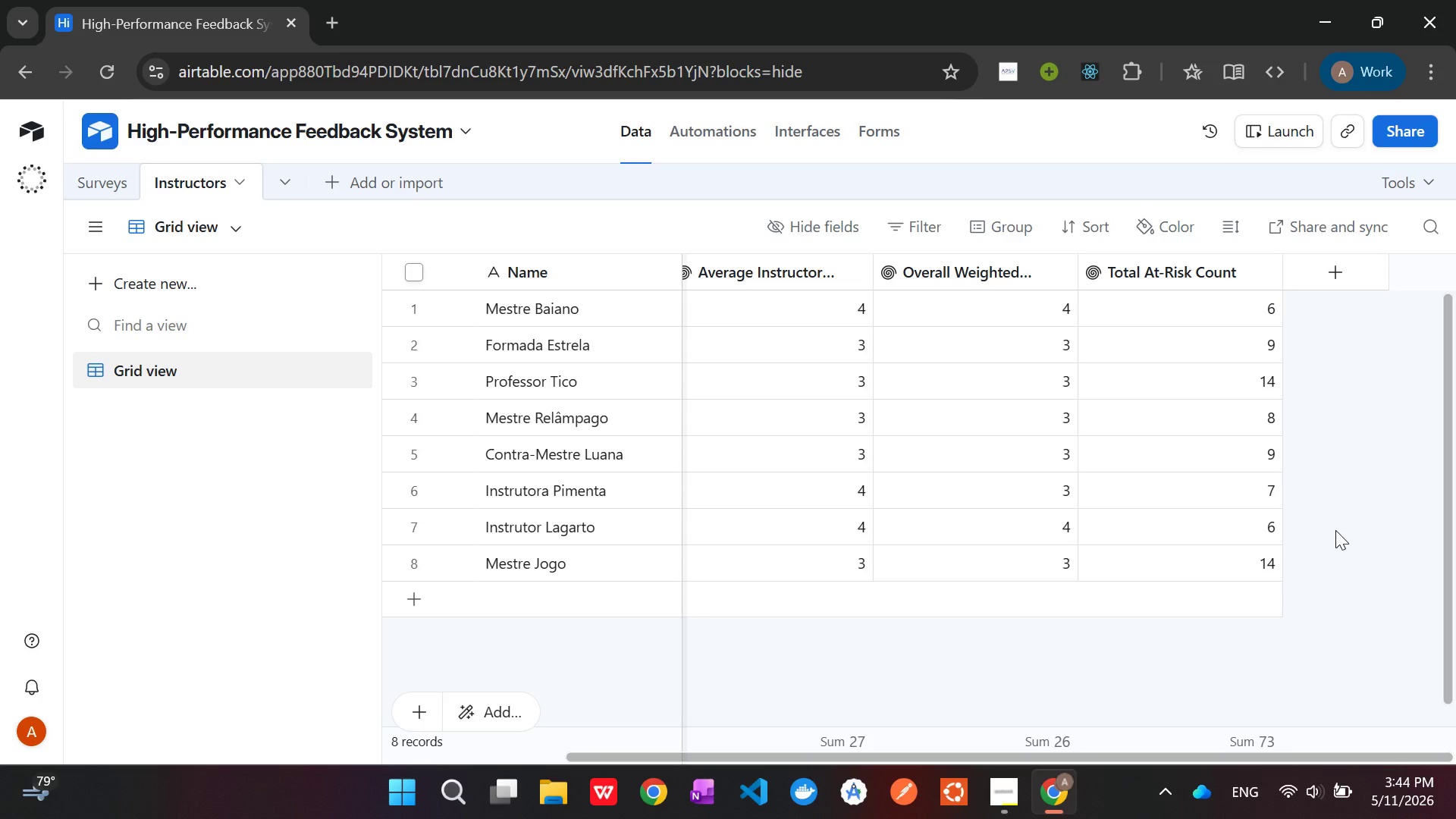 
left_click([795, 122])
 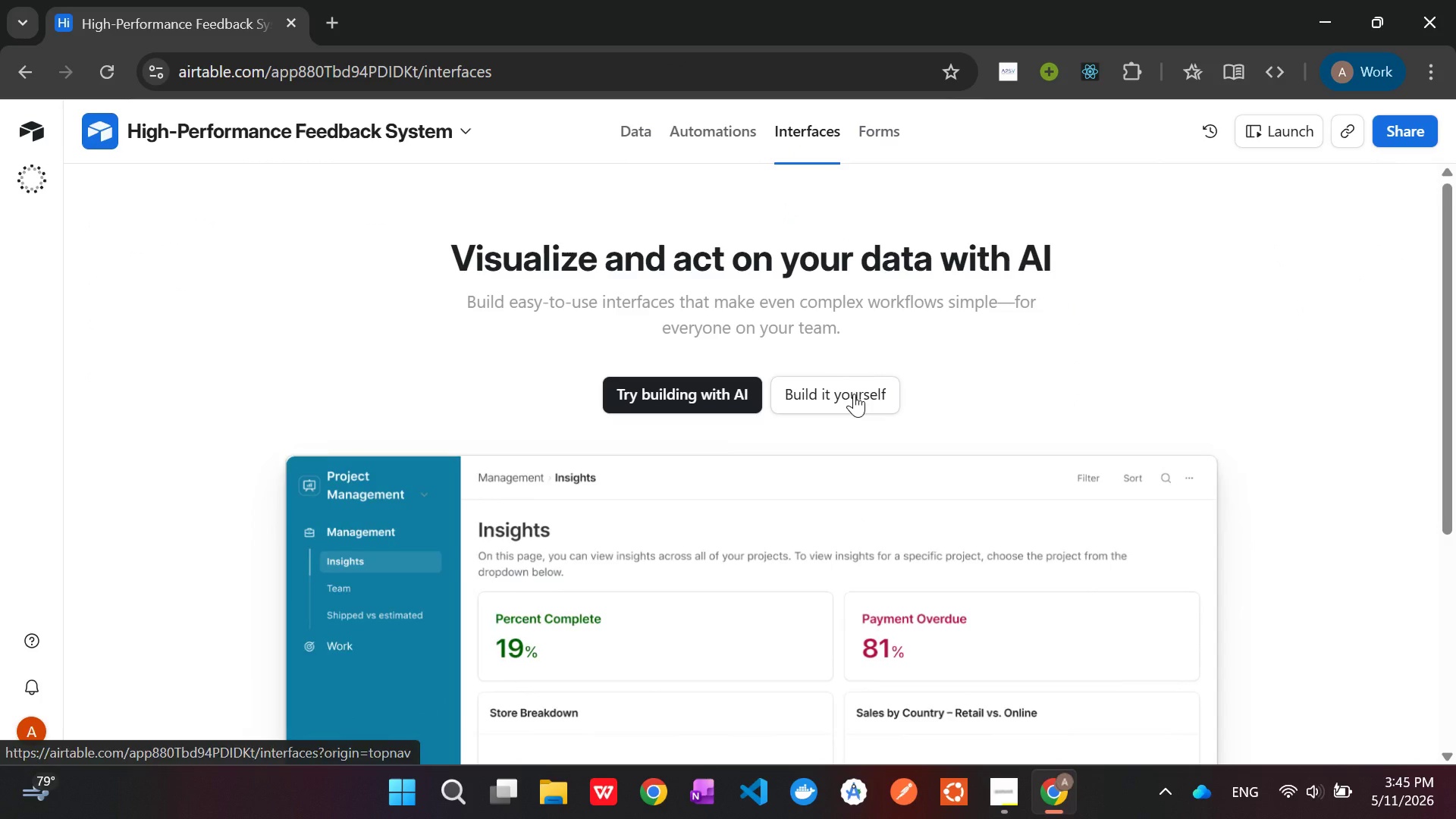 
left_click([855, 393])
 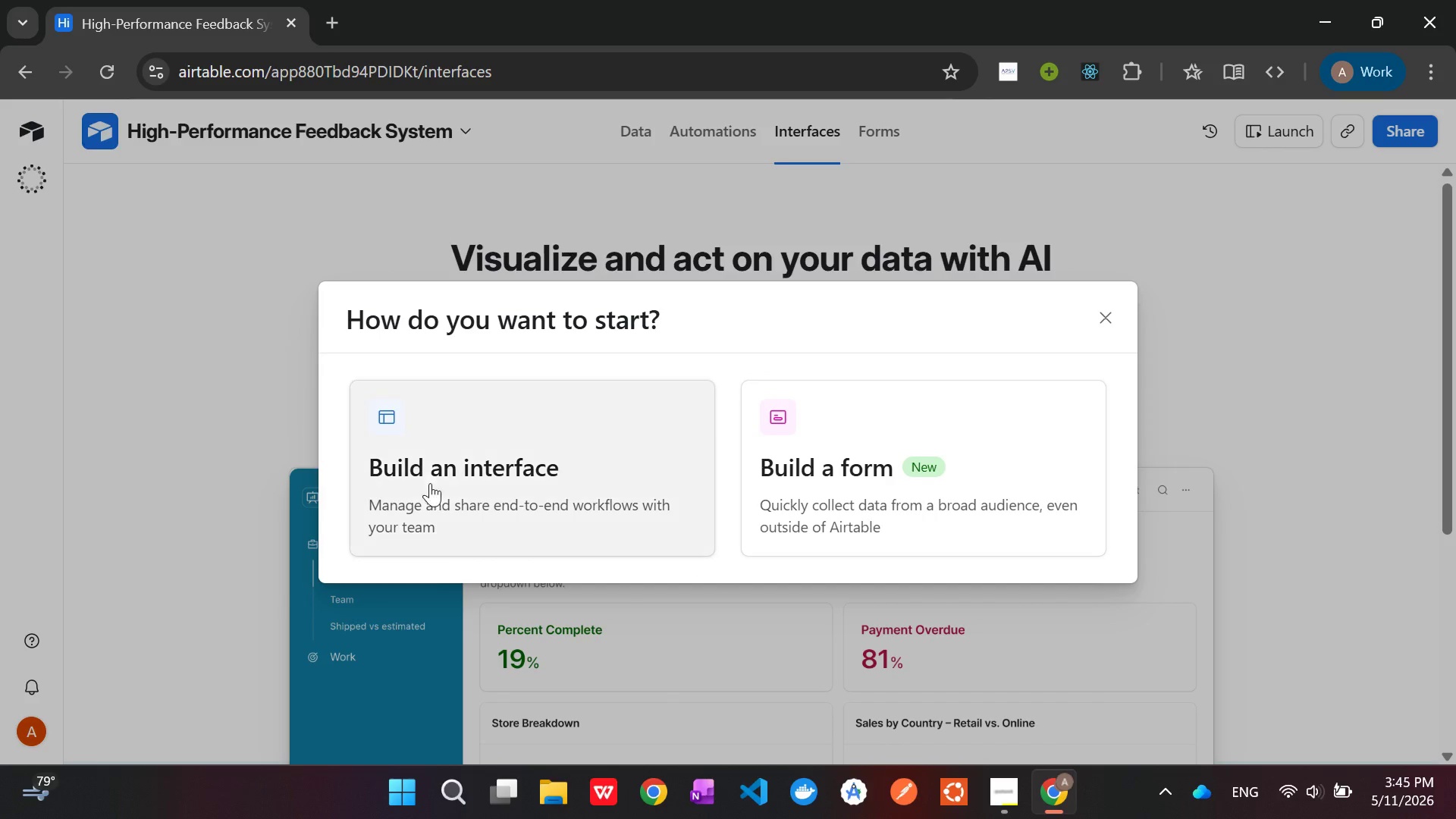 
left_click([453, 470])
 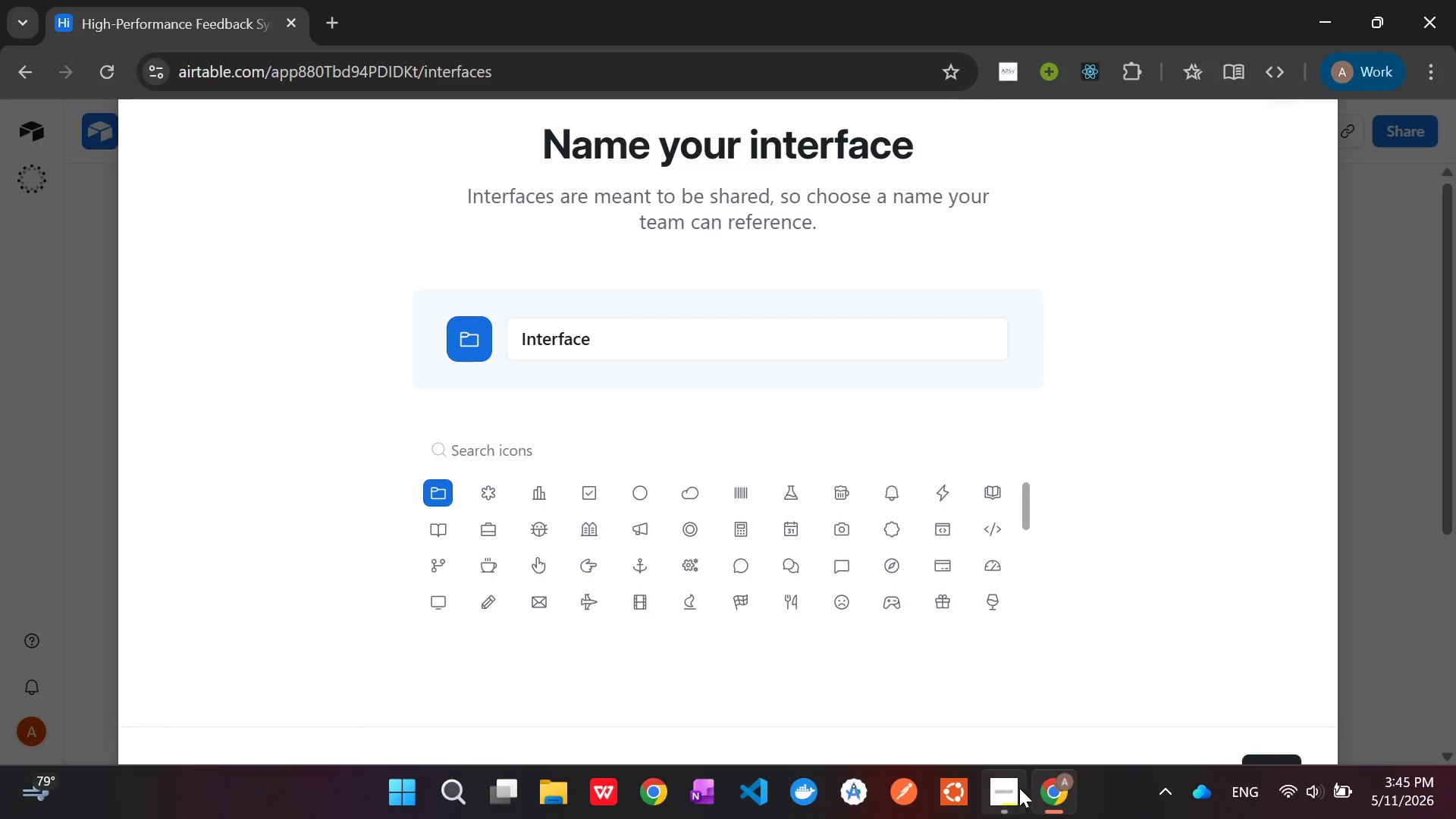 
left_click([1014, 797])